 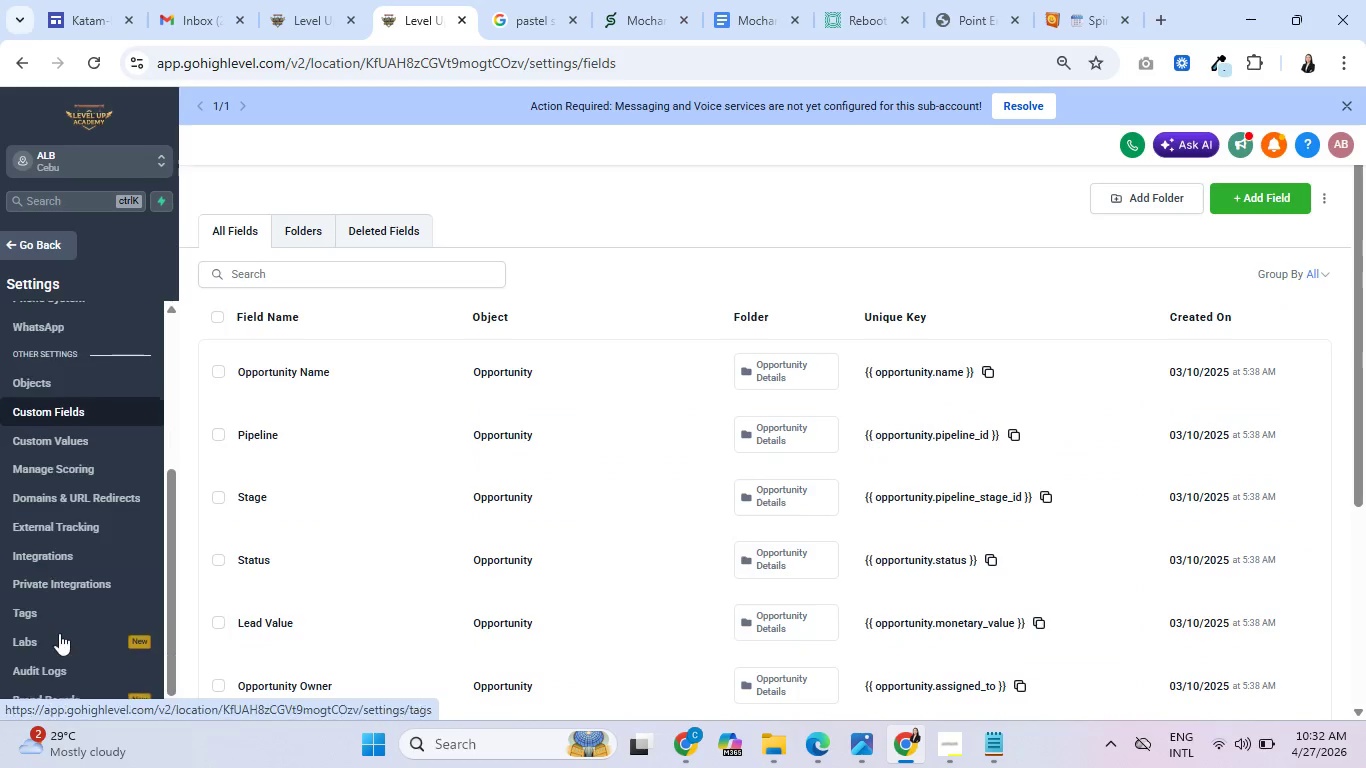 
left_click([48, 611])
 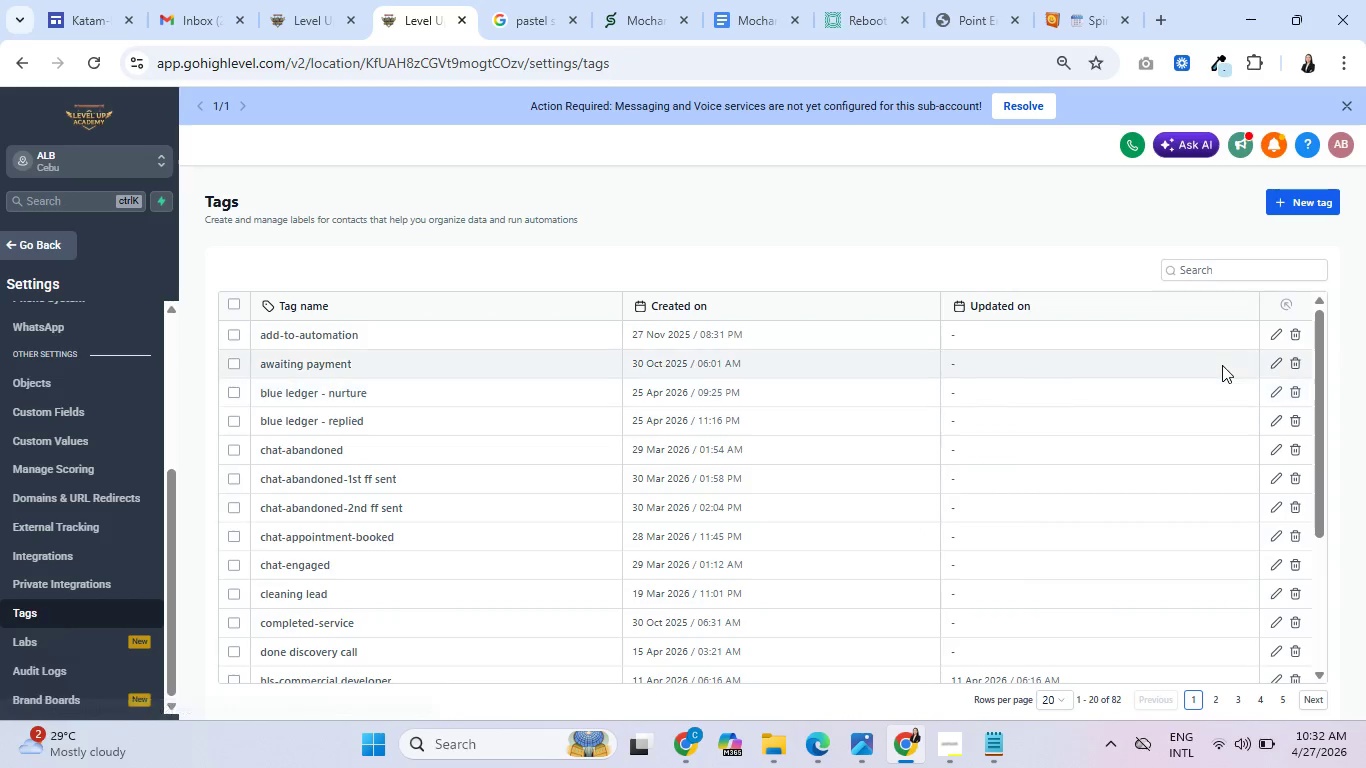 
left_click([1291, 201])
 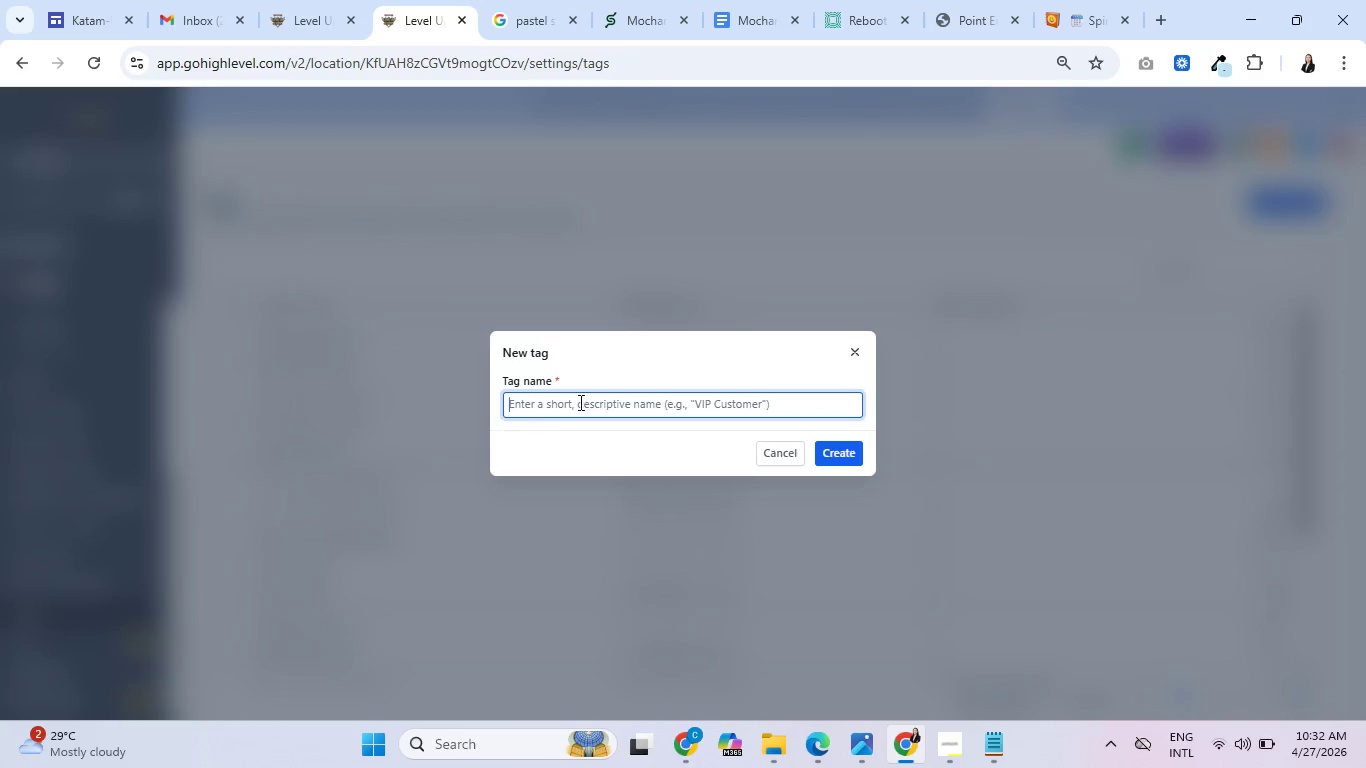 
left_click([579, 402])
 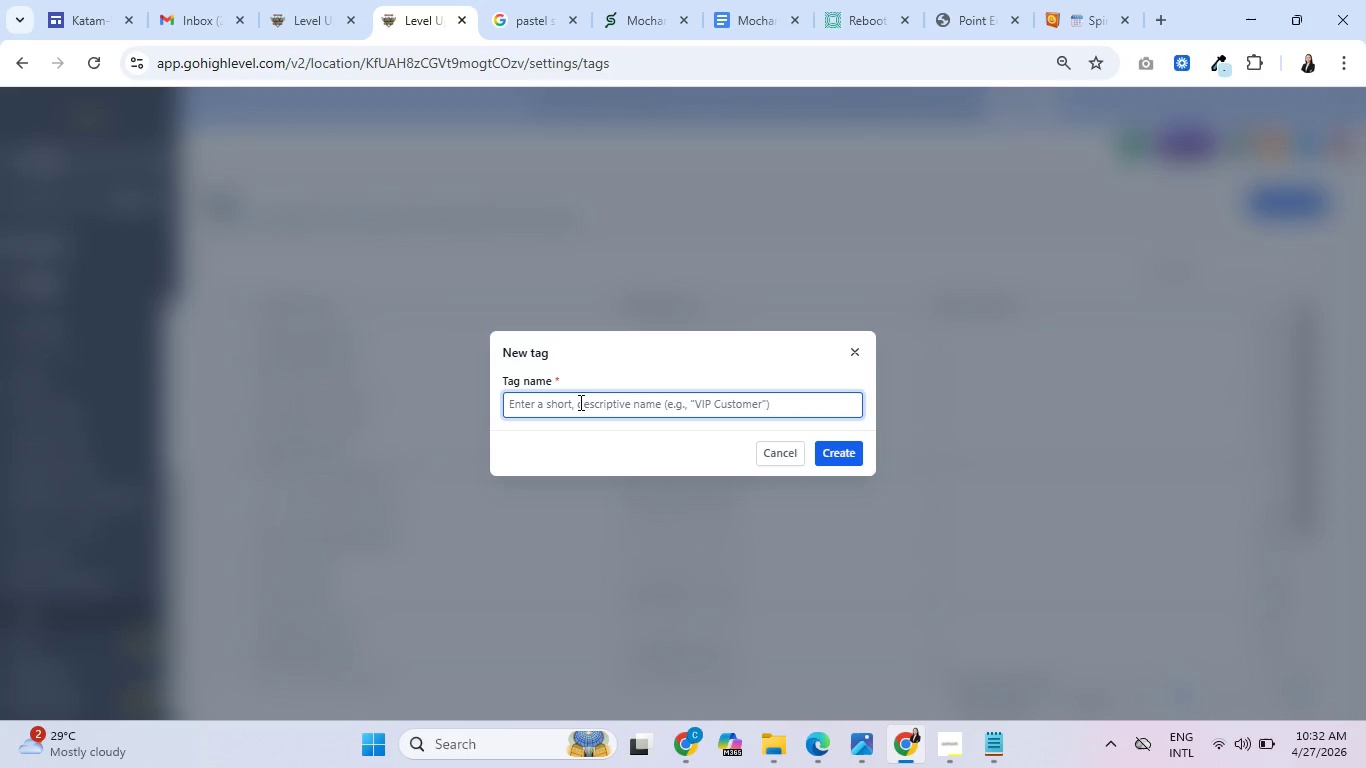 
type(Nexus)
 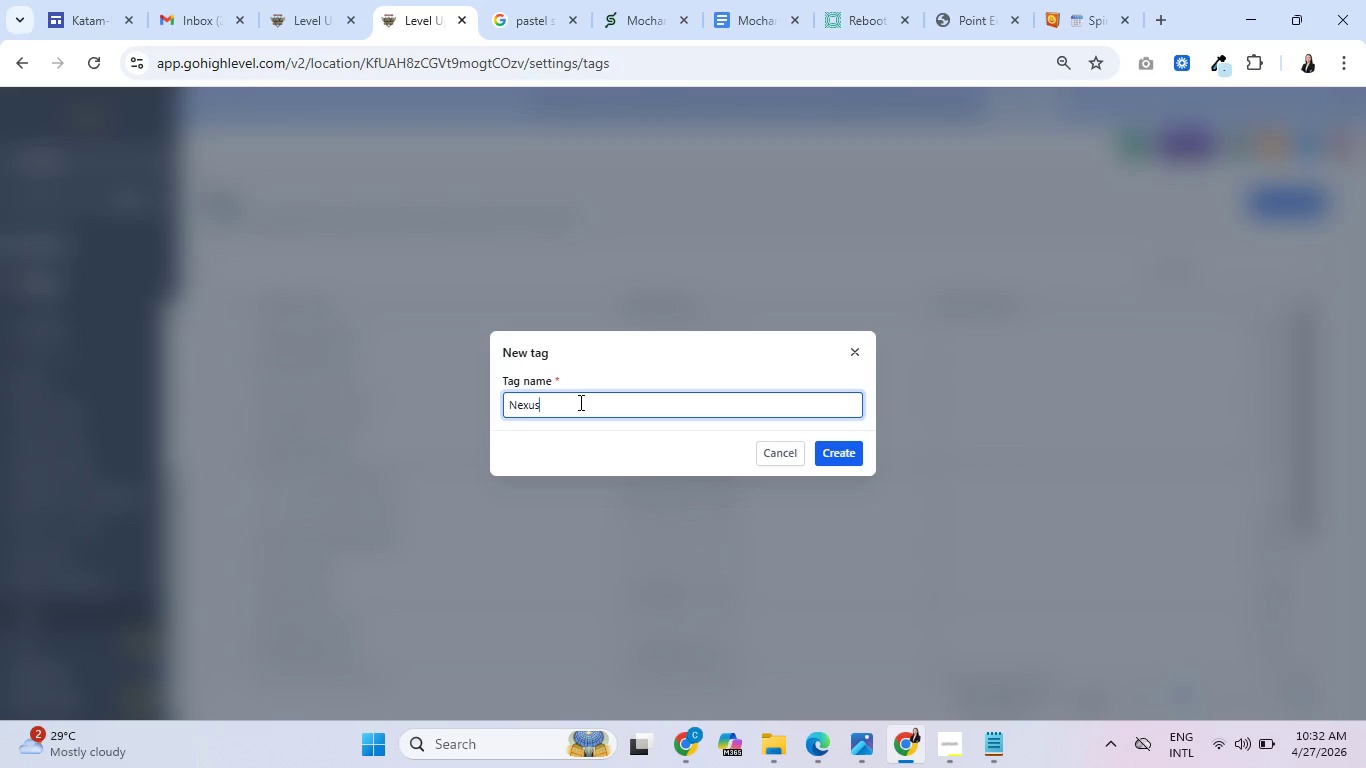 
key(Minus)
 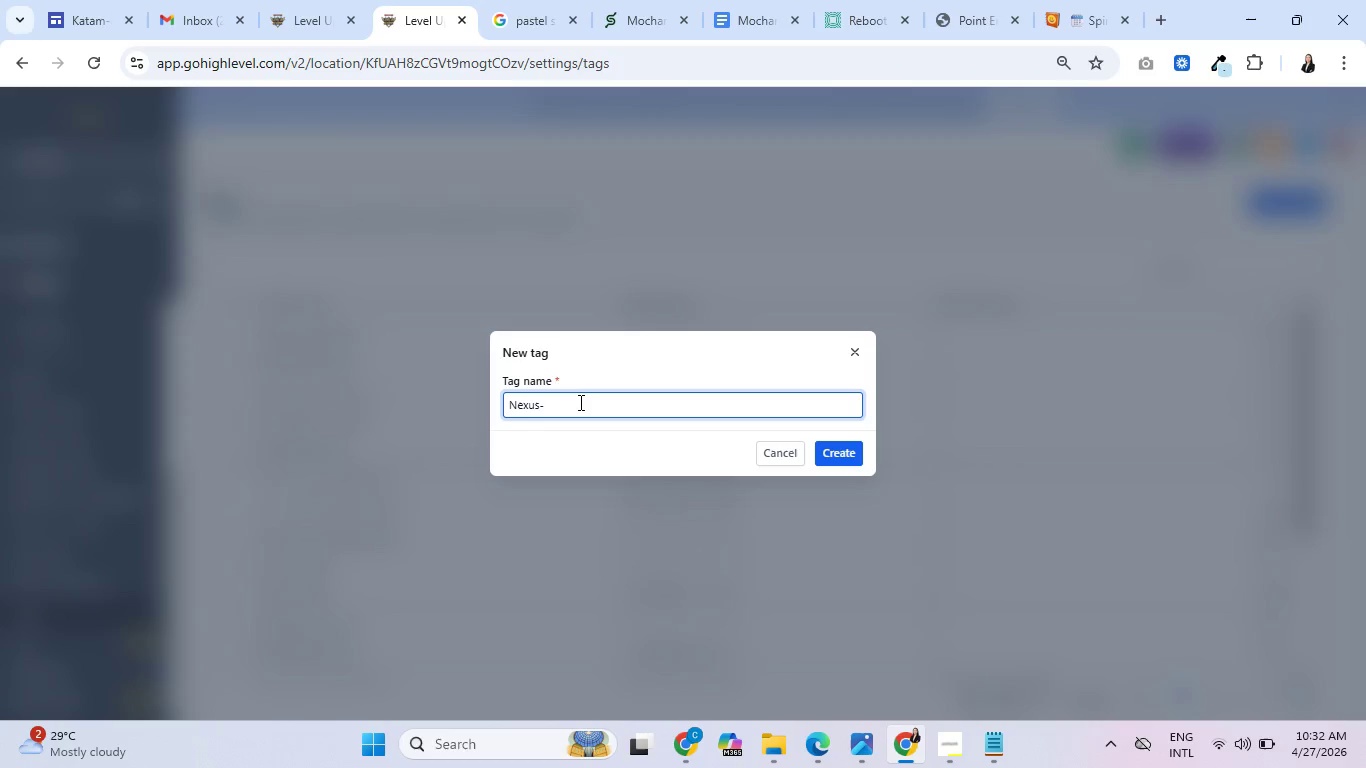 
key(Control+V)
 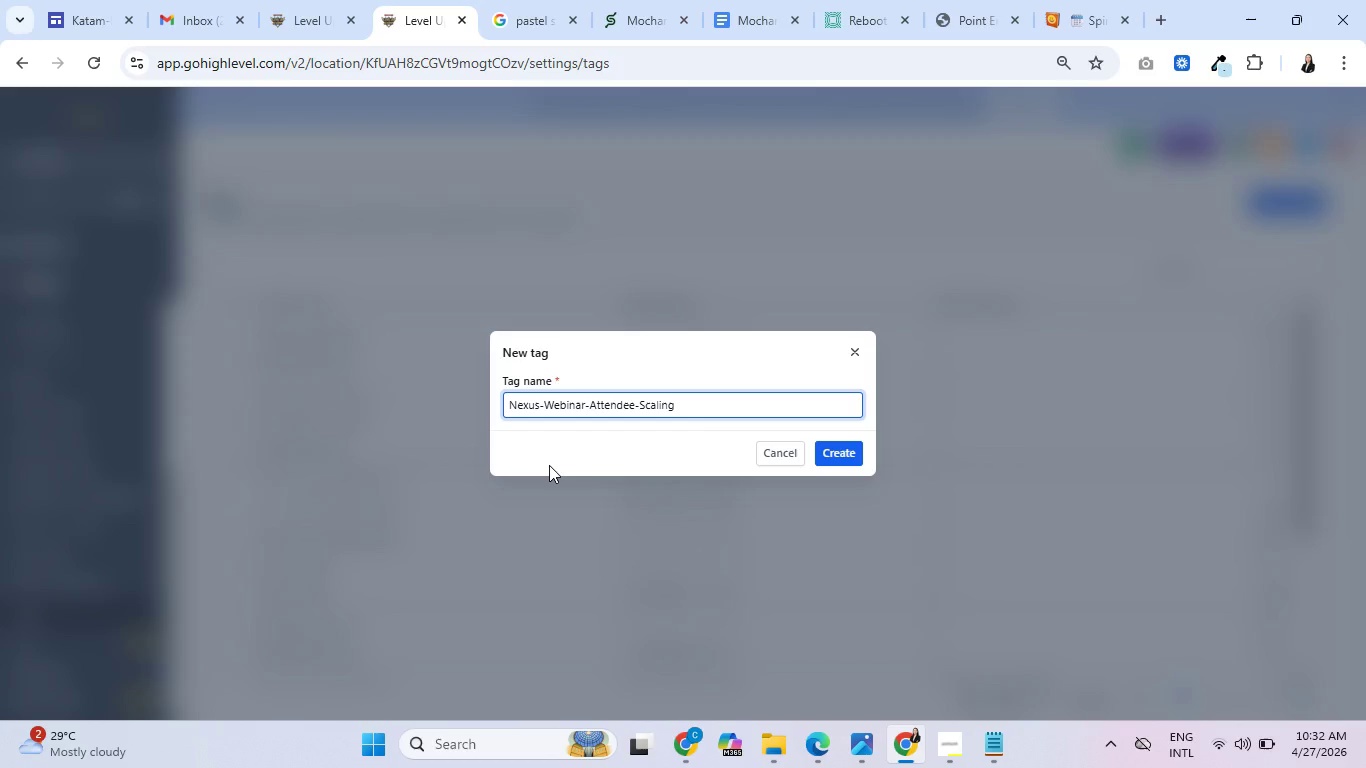 
wait(6.49)
 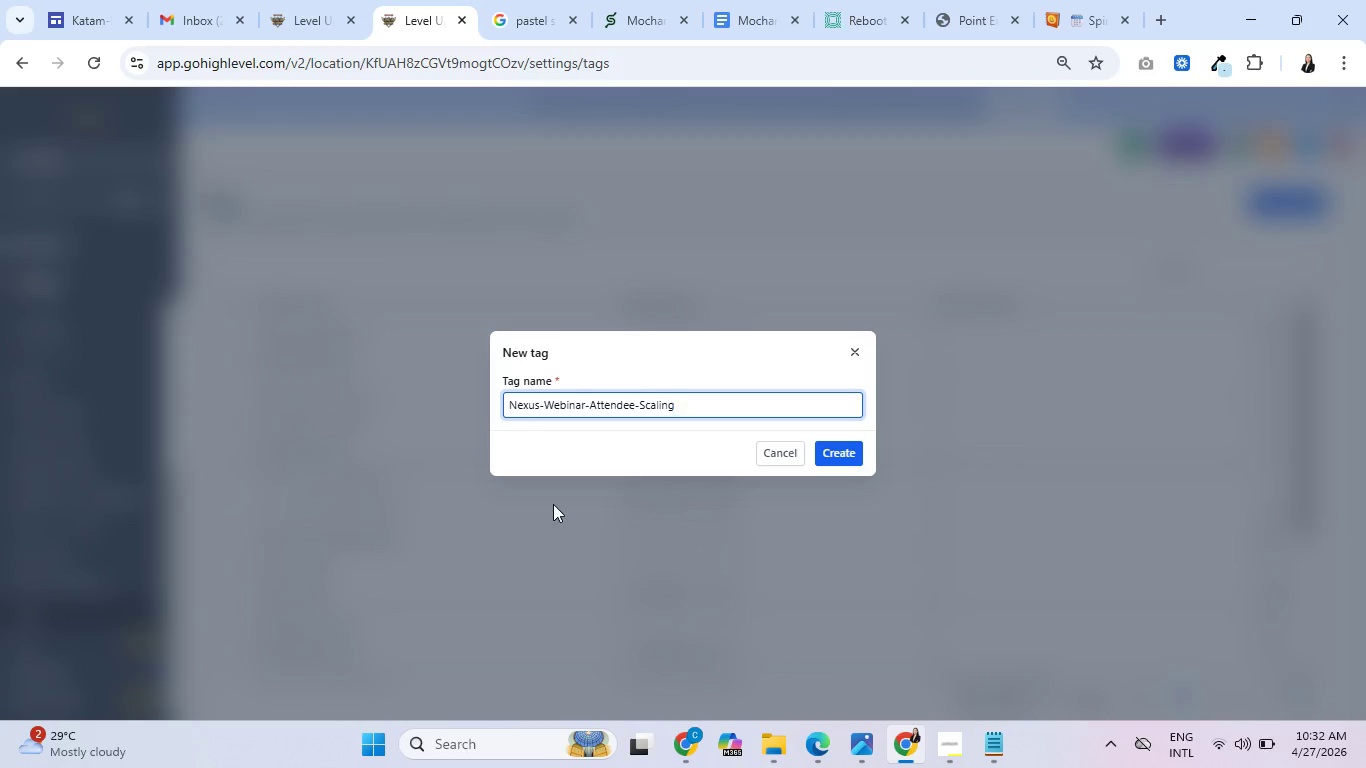 
left_click([543, 408])
 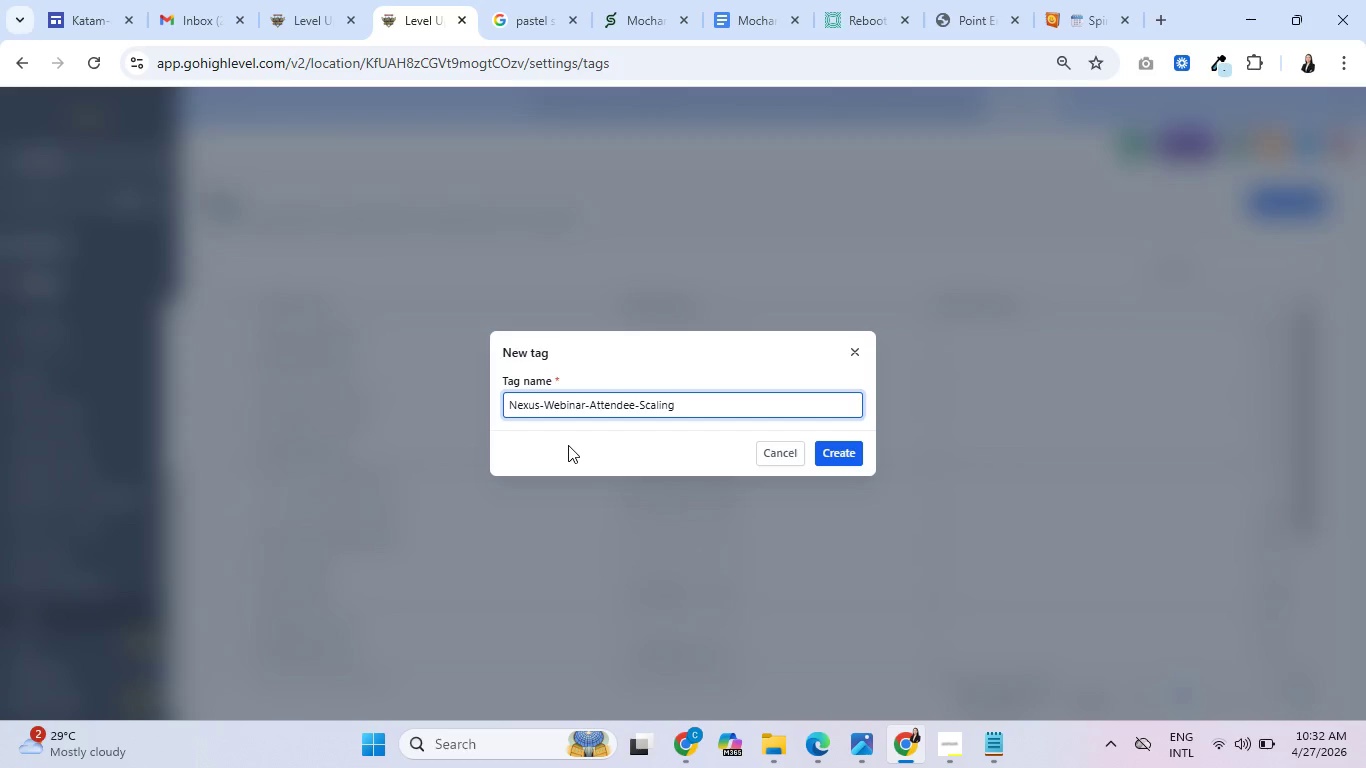 
key(Backspace)
 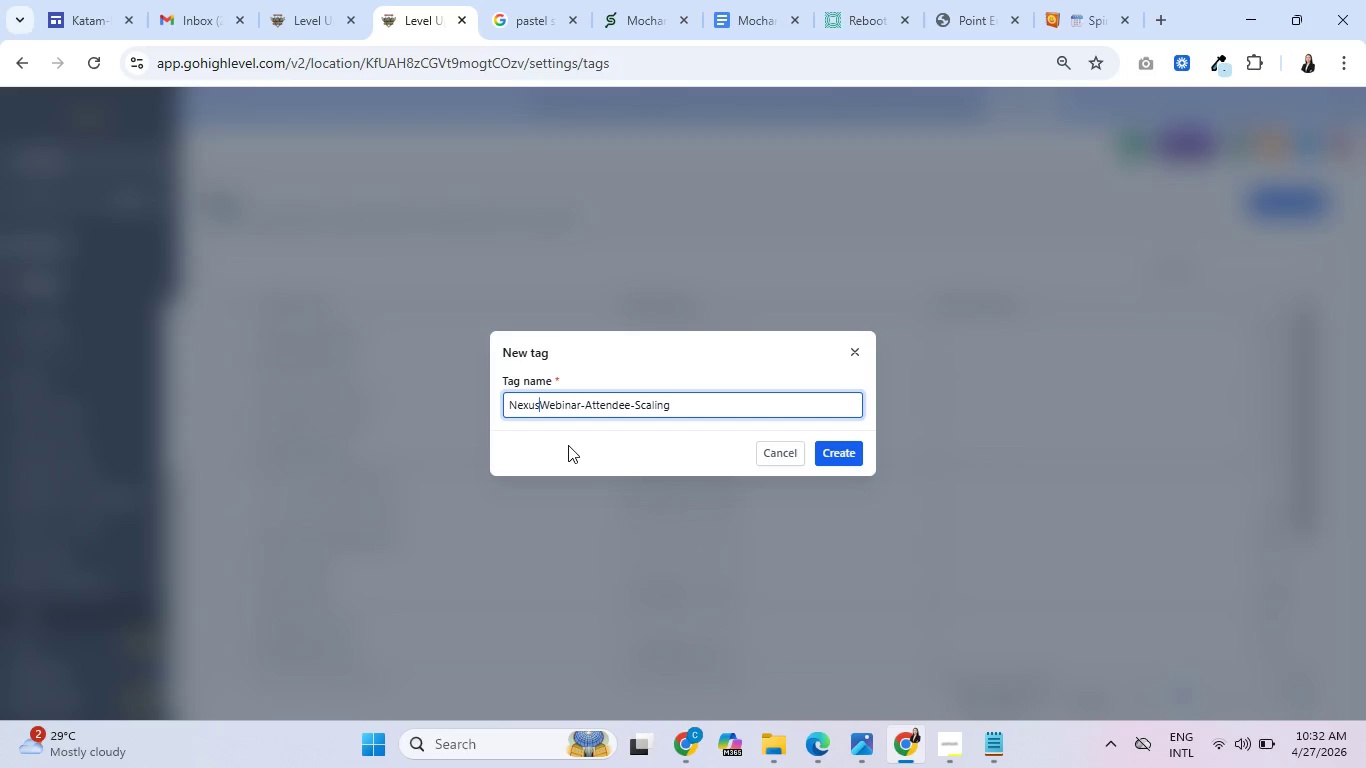 
key(Shift+Minus)
 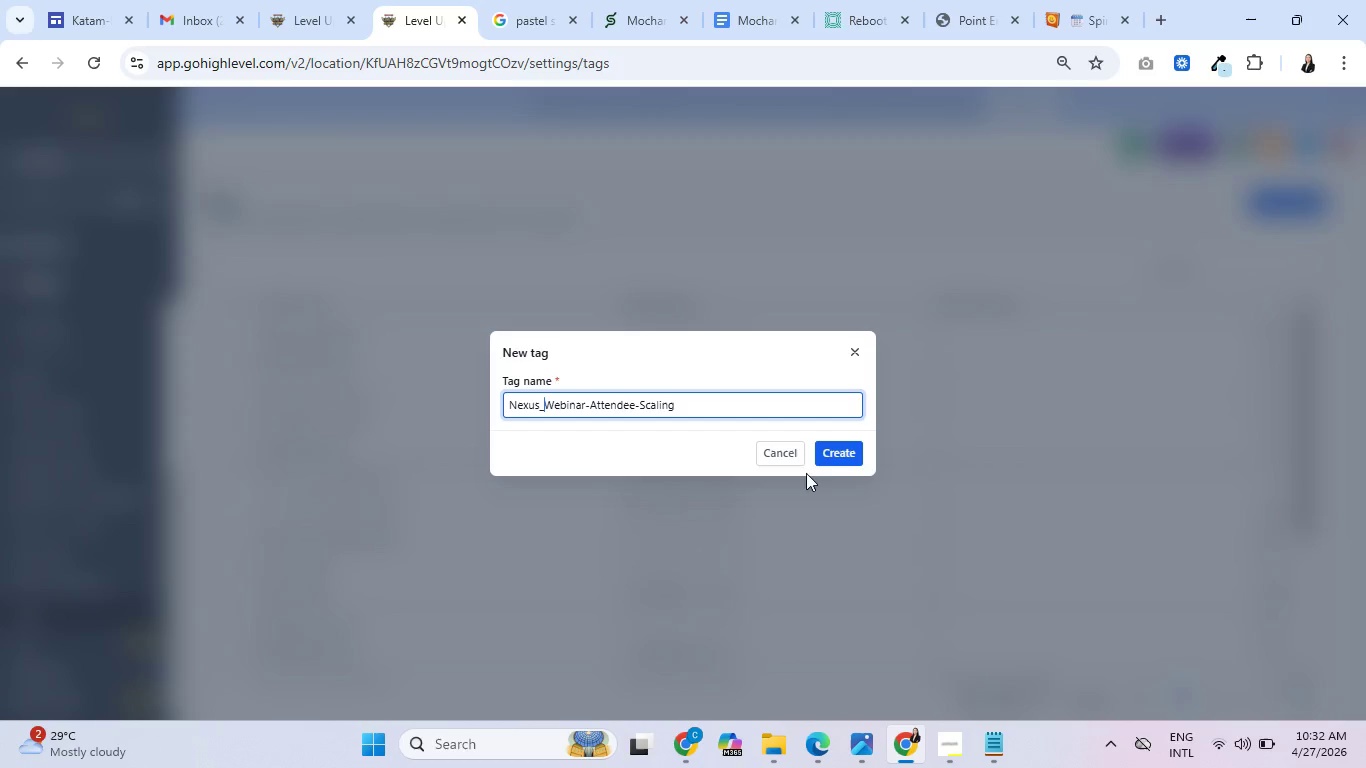 
left_click([836, 446])
 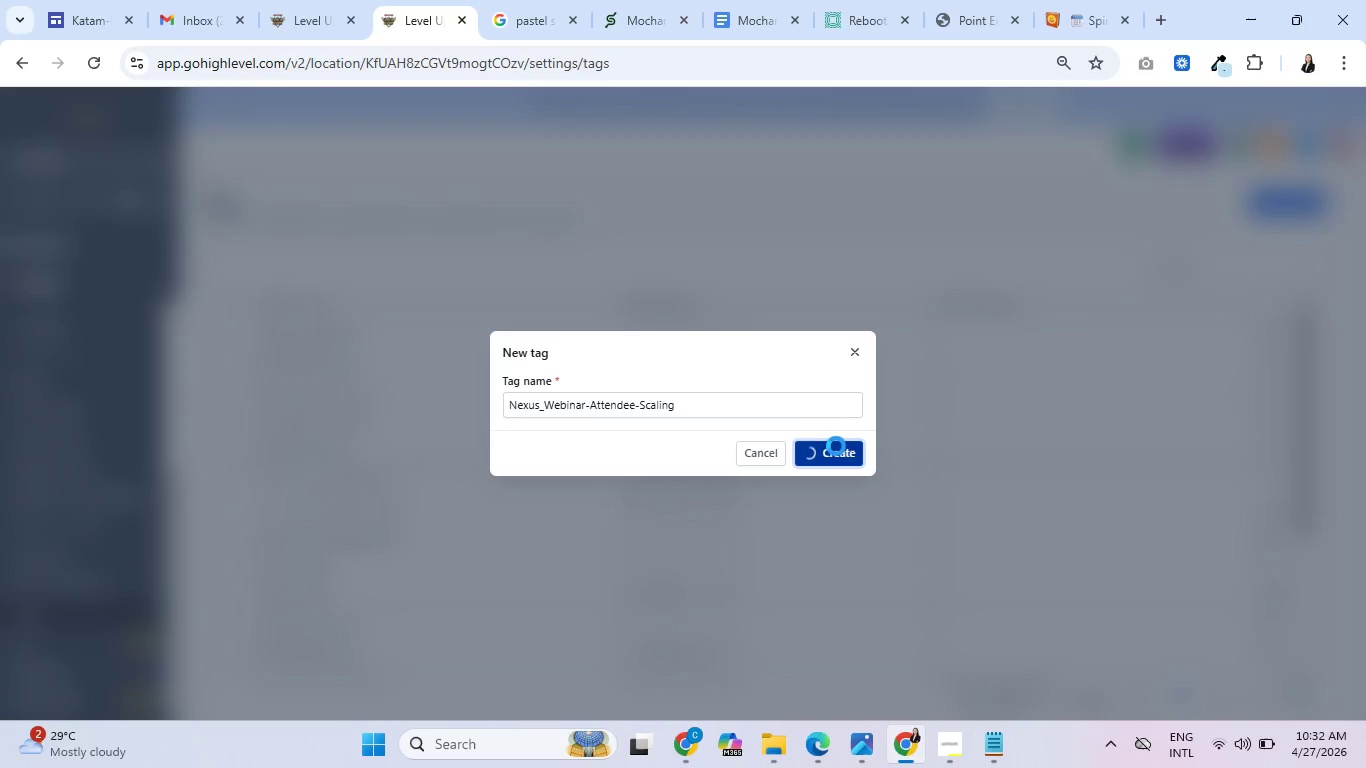 
wait(8.86)
 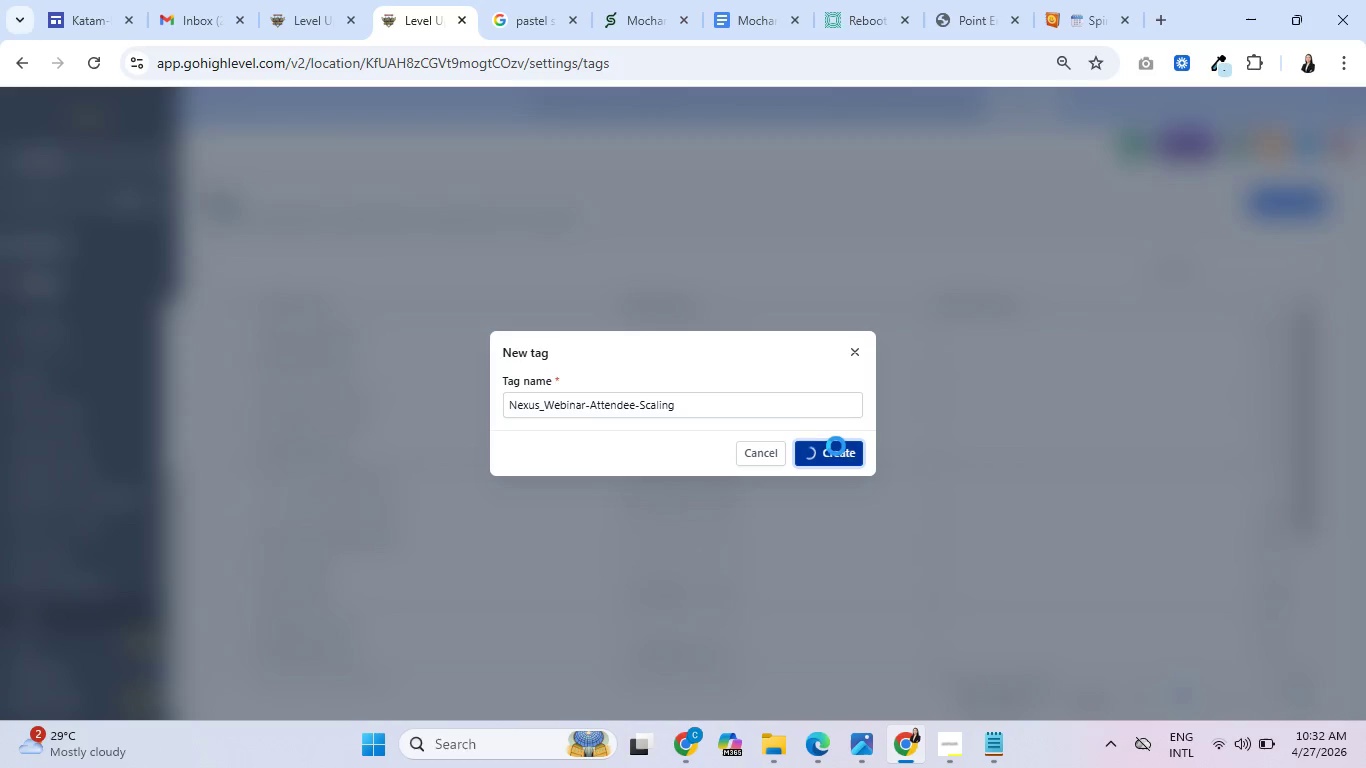 
left_click([314, 0])
 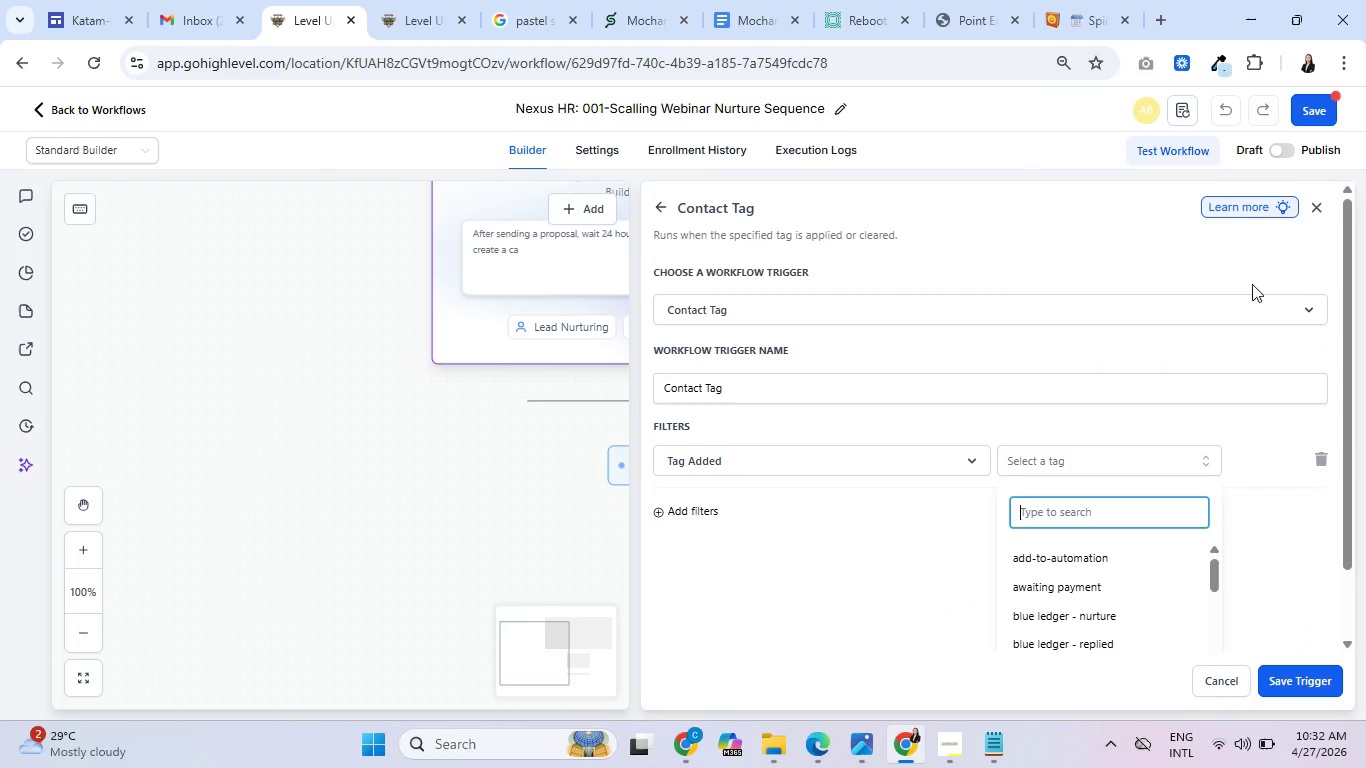 
left_click([1224, 675])
 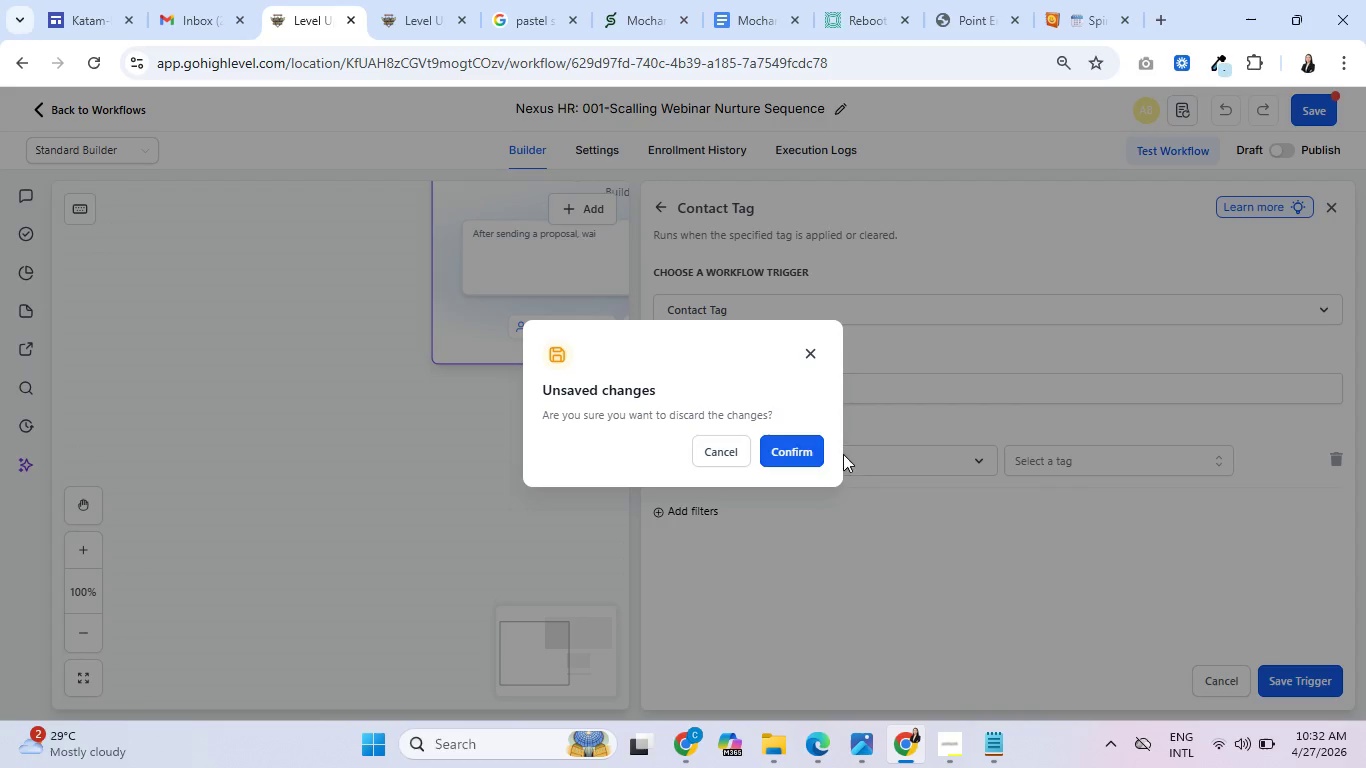 
left_click([813, 449])
 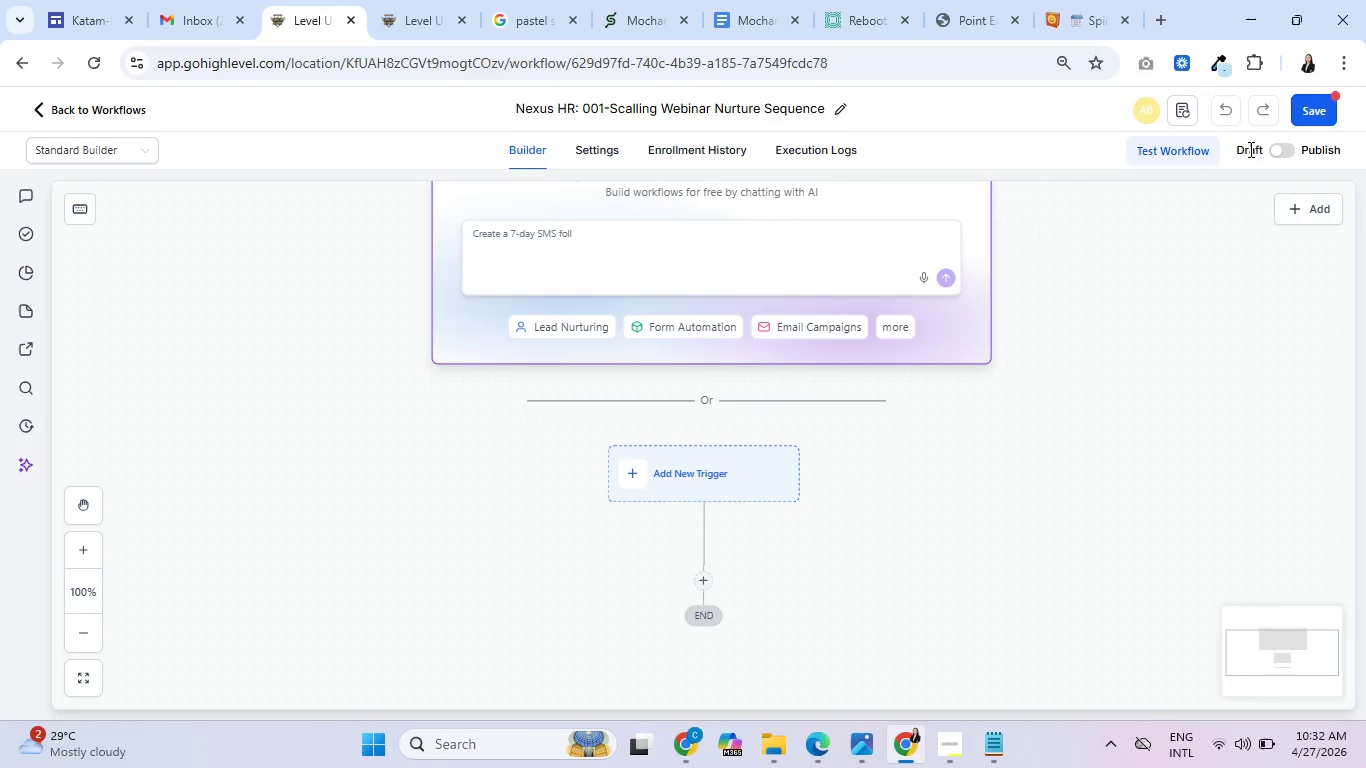 
left_click([1321, 102])
 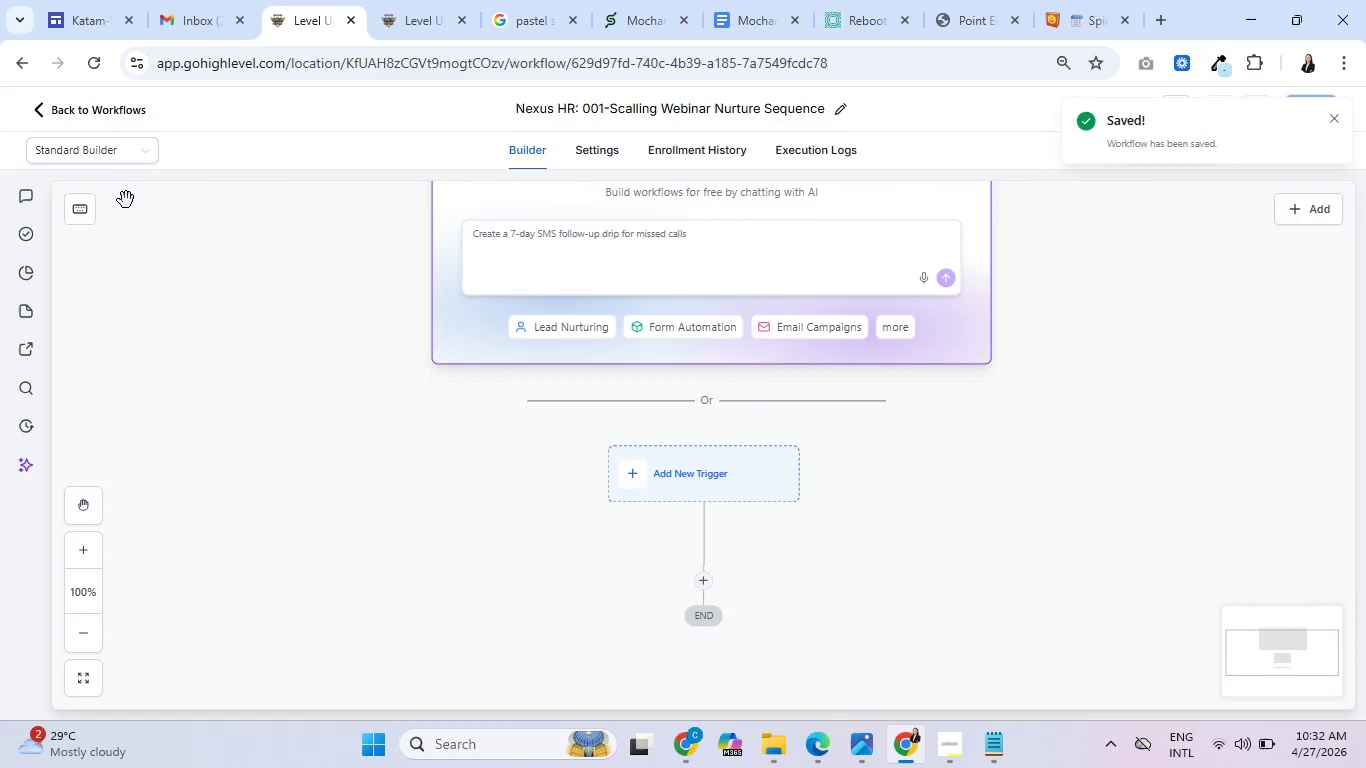 
left_click([83, 102])
 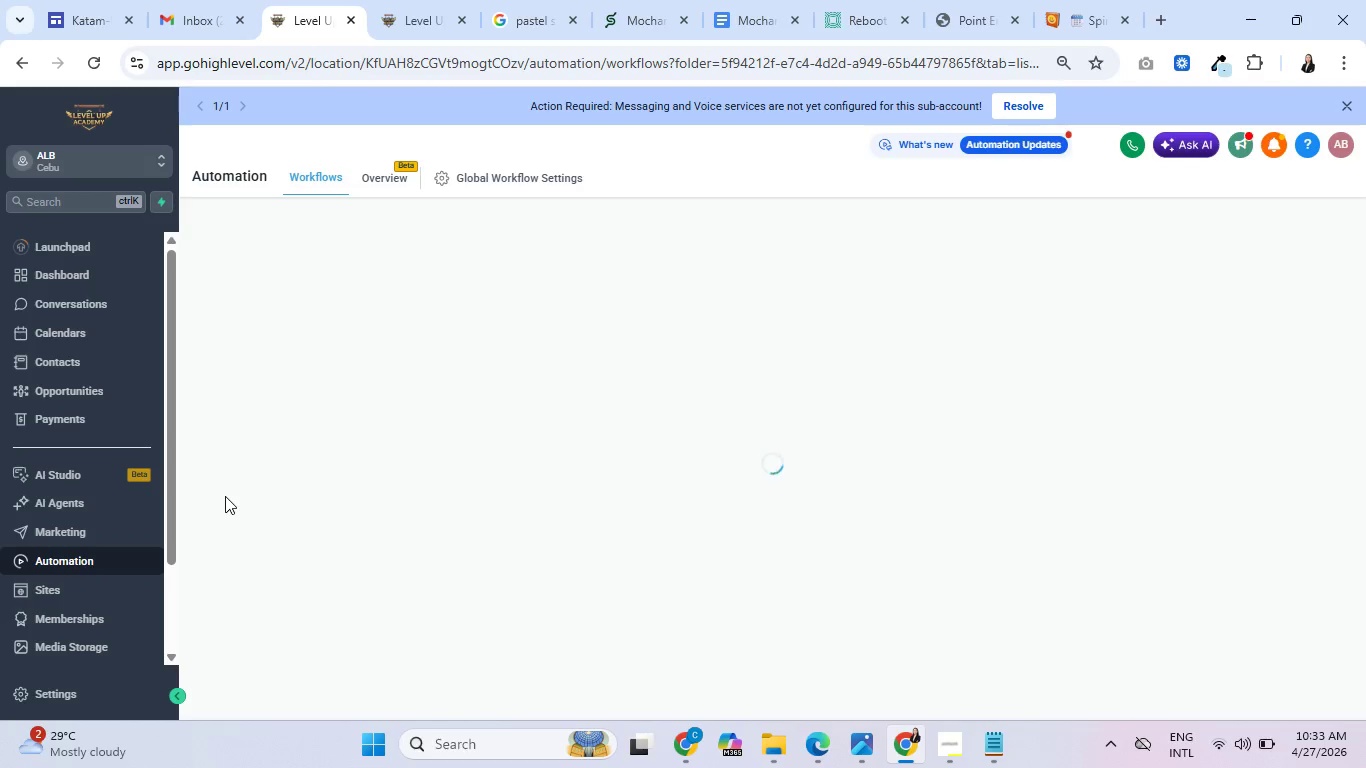 
wait(5.67)
 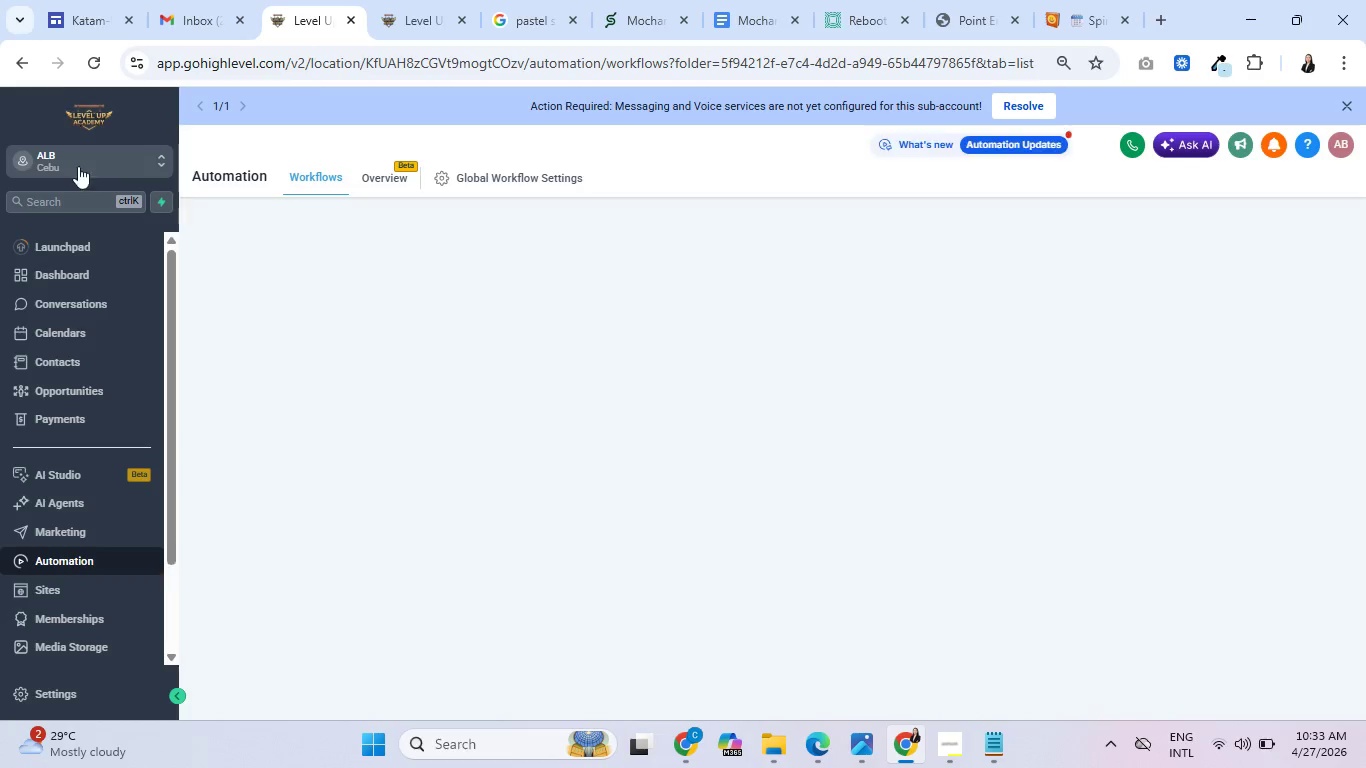 
left_click([292, 424])
 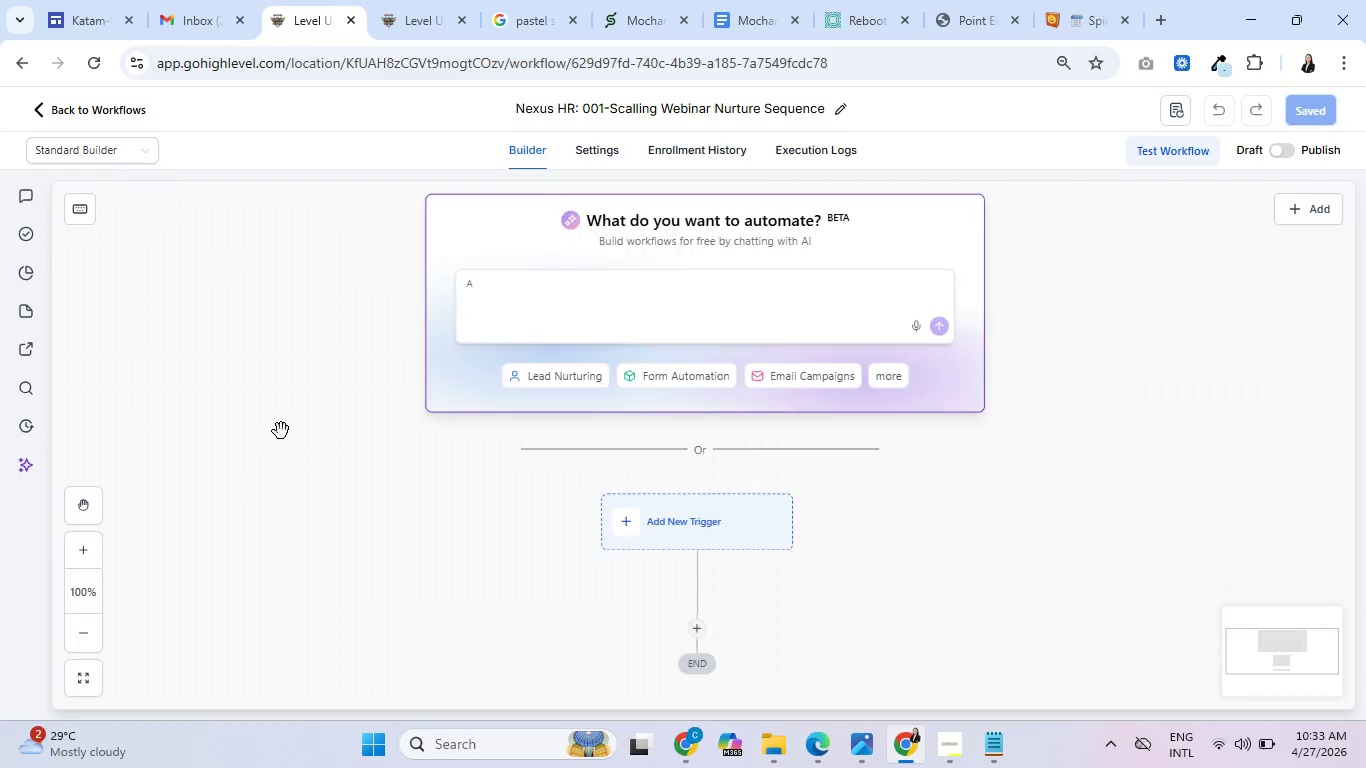 
wait(7.59)
 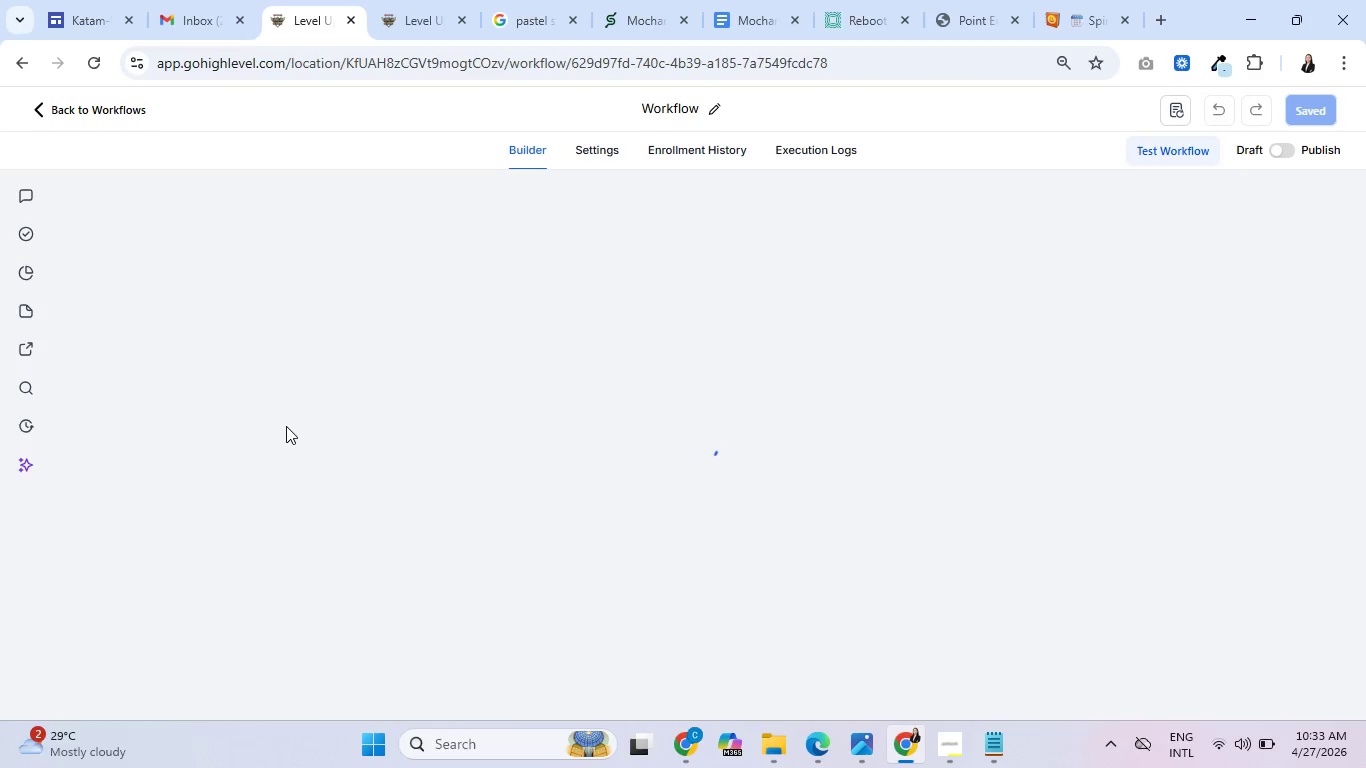 
left_click([666, 467])
 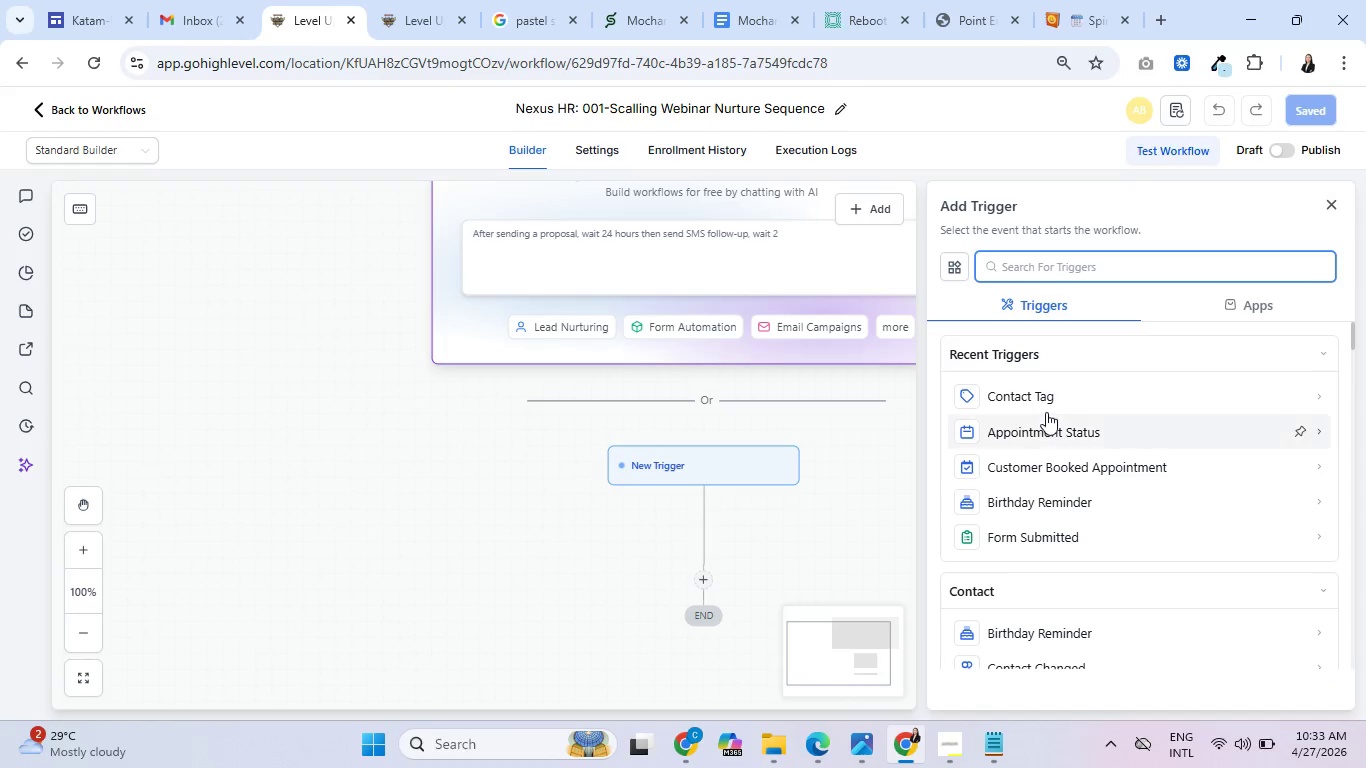 
left_click([1046, 395])
 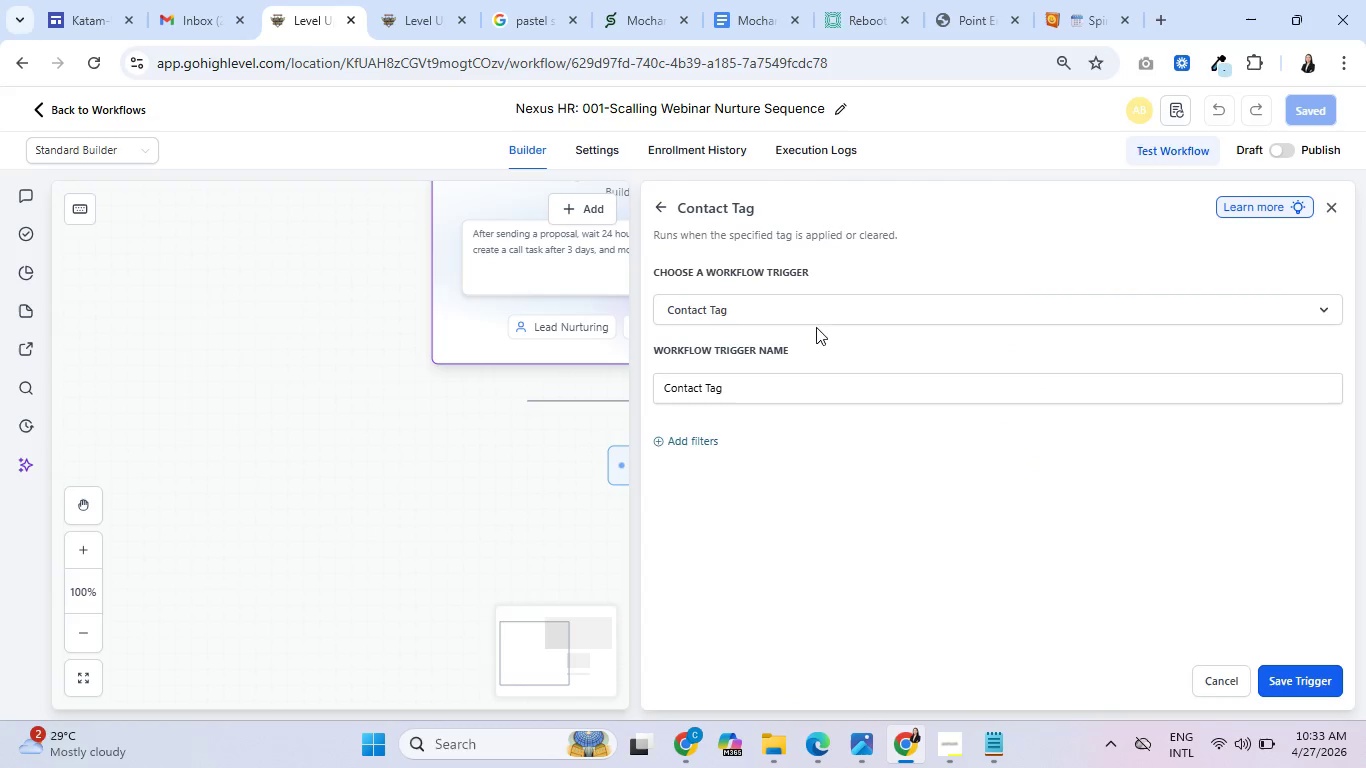 
left_click([778, 387])
 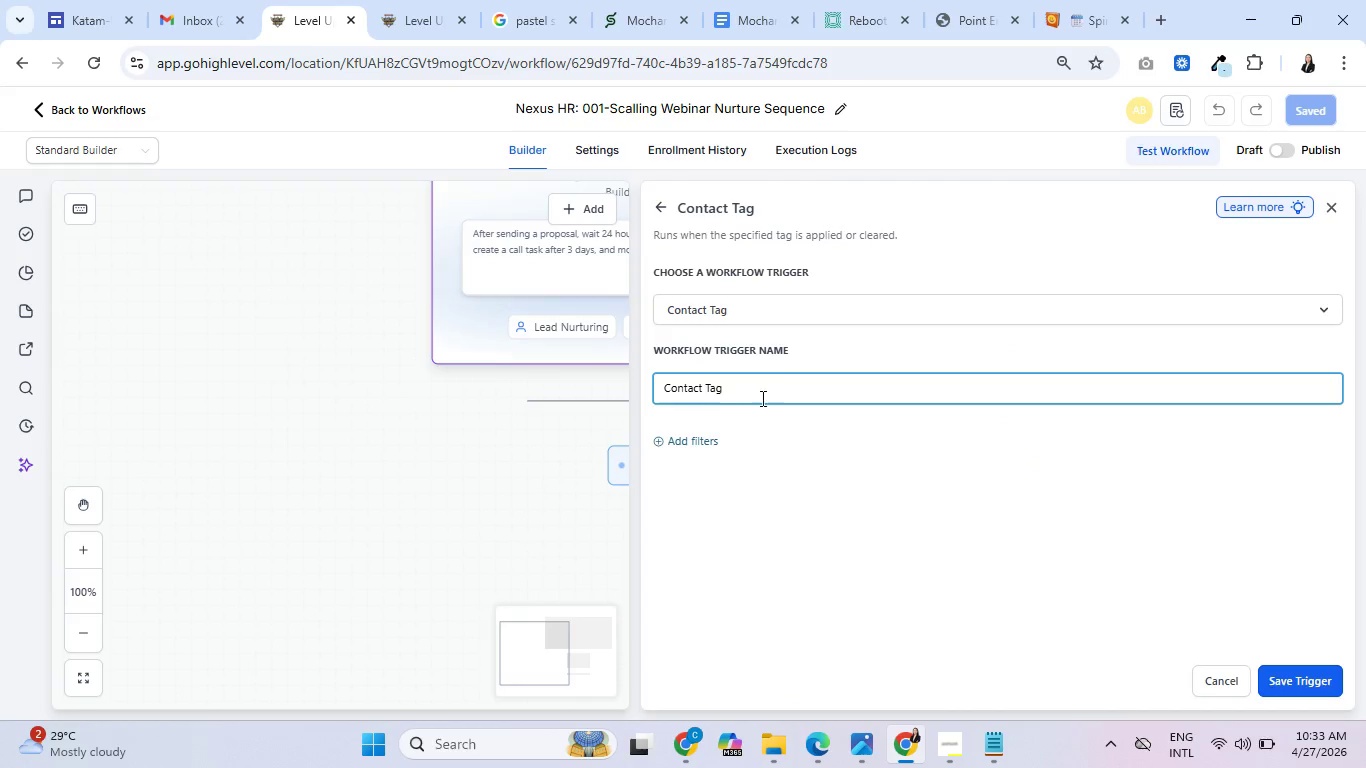 
left_click([696, 436])
 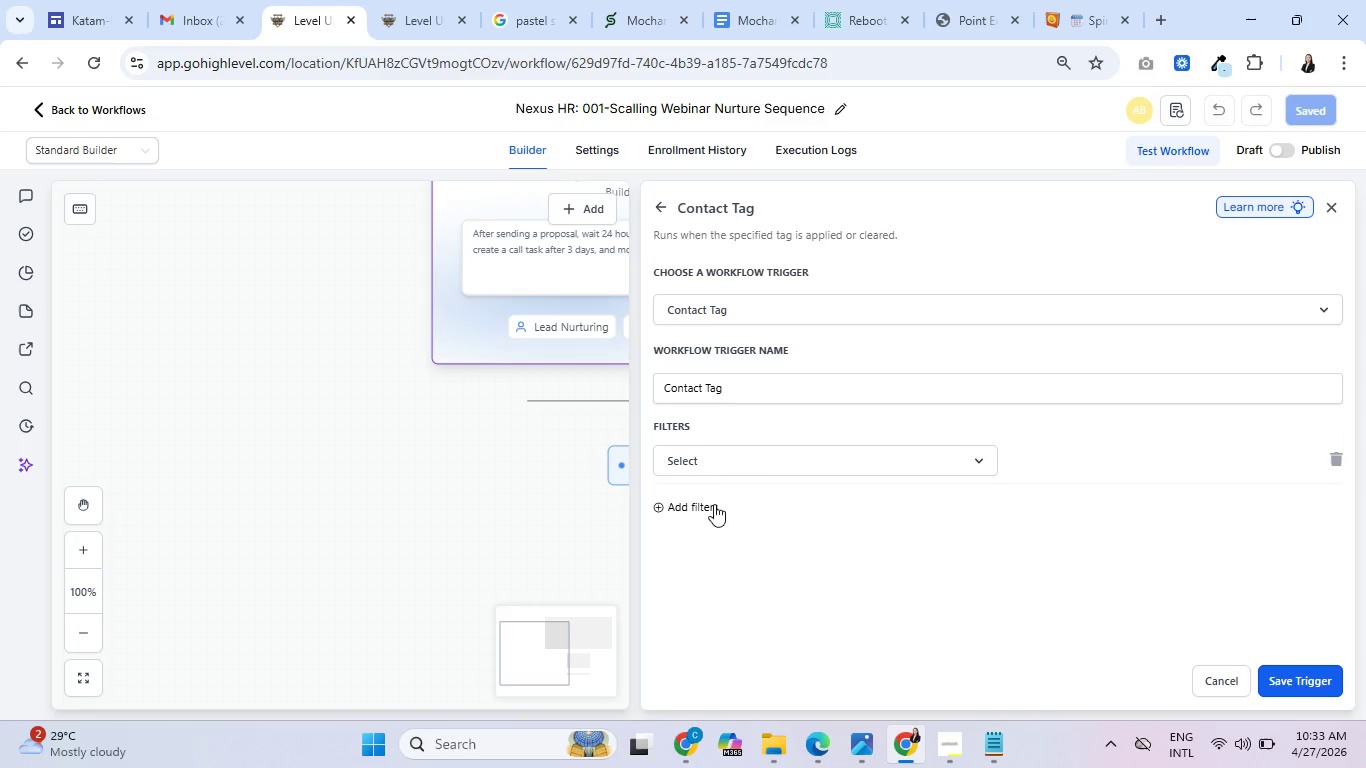 
left_click([723, 451])
 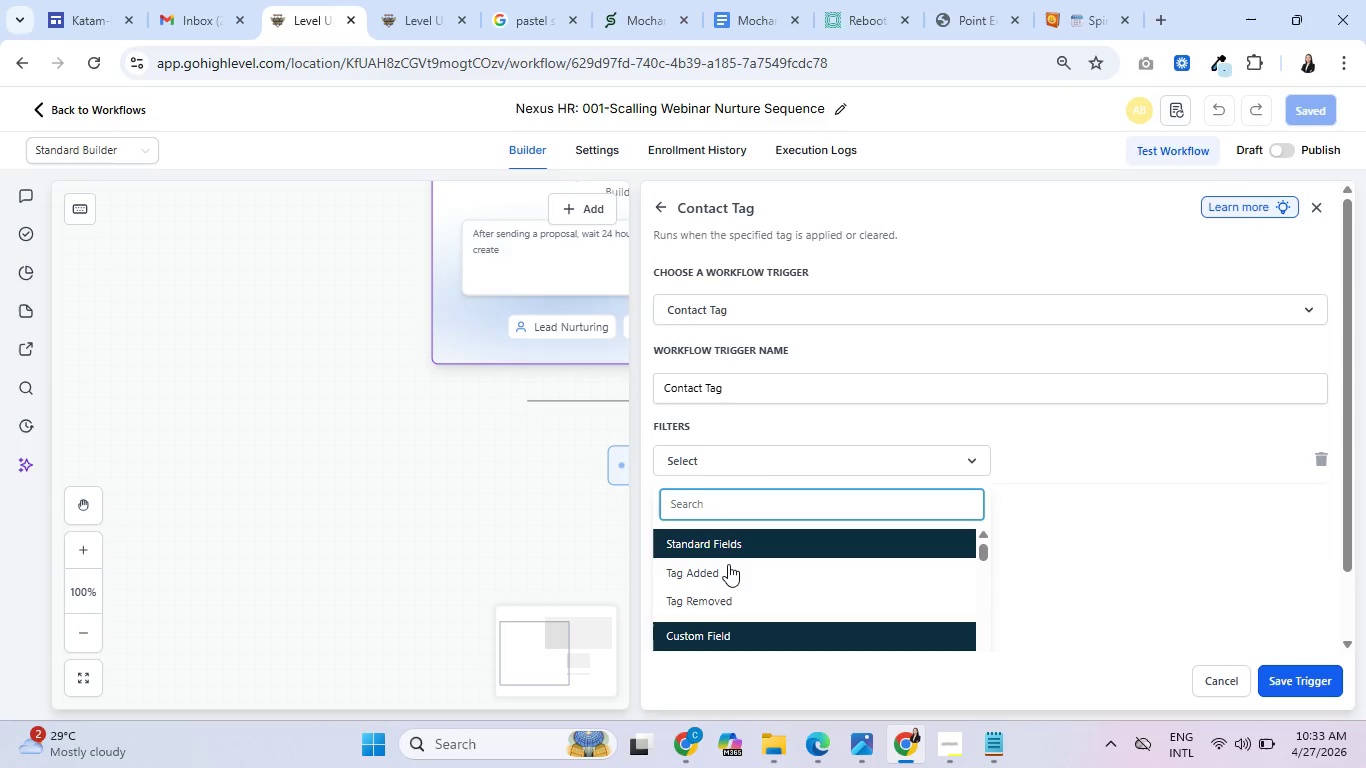 
left_click([728, 567])
 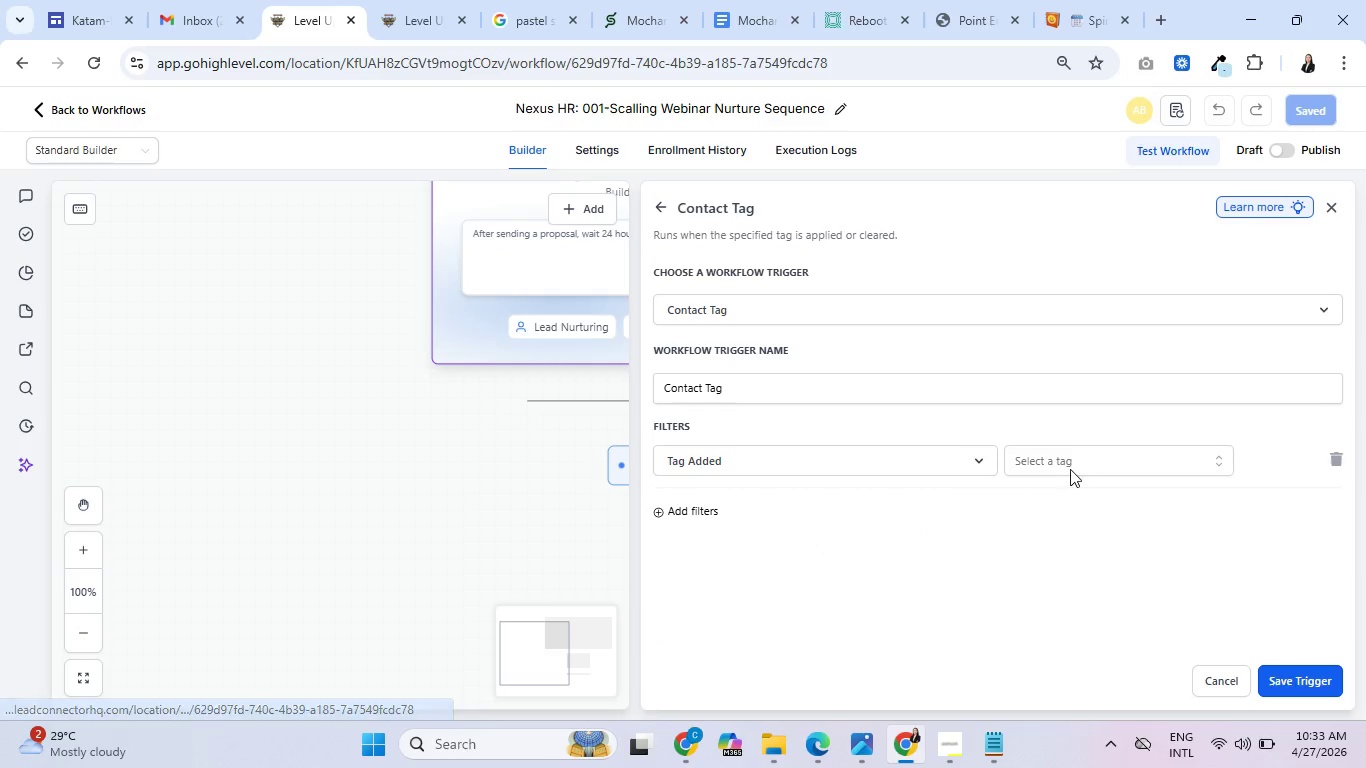 
left_click([1074, 465])
 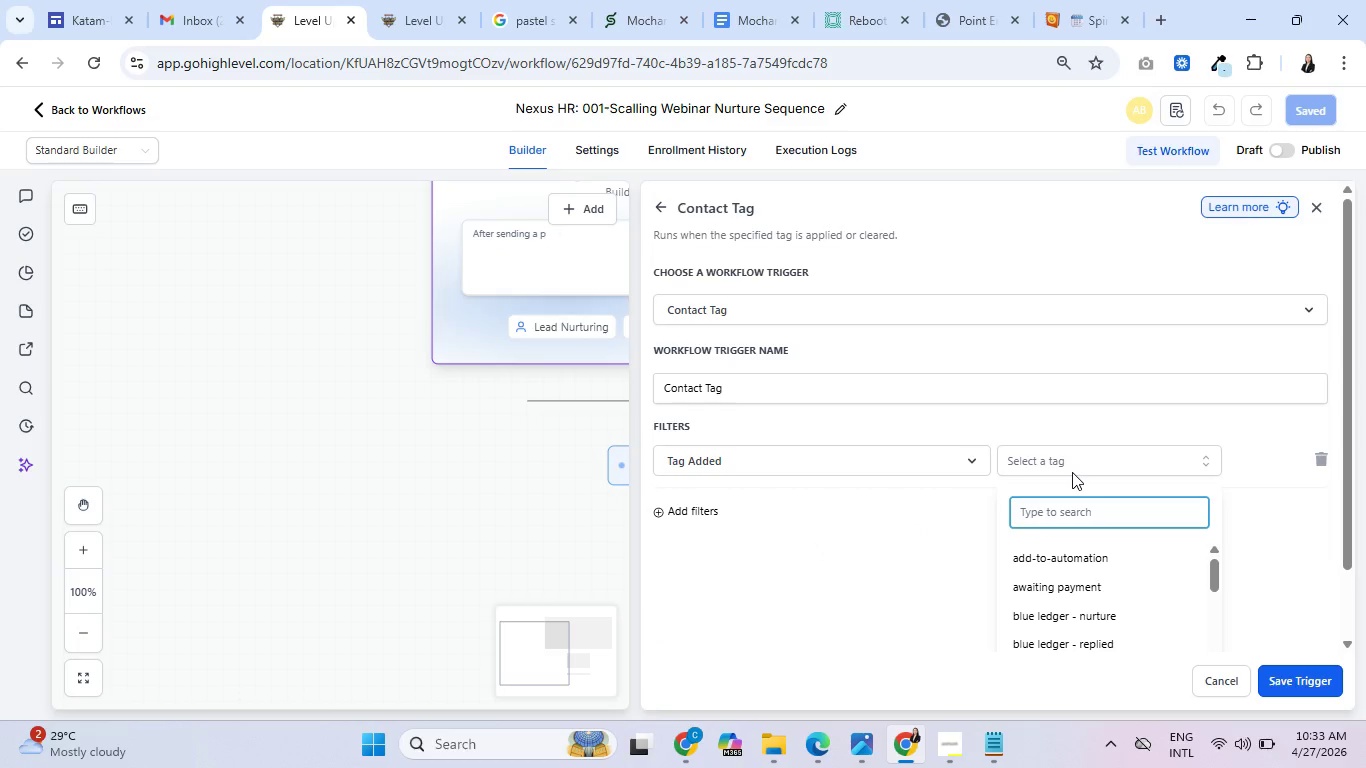 
key(Control+V)
 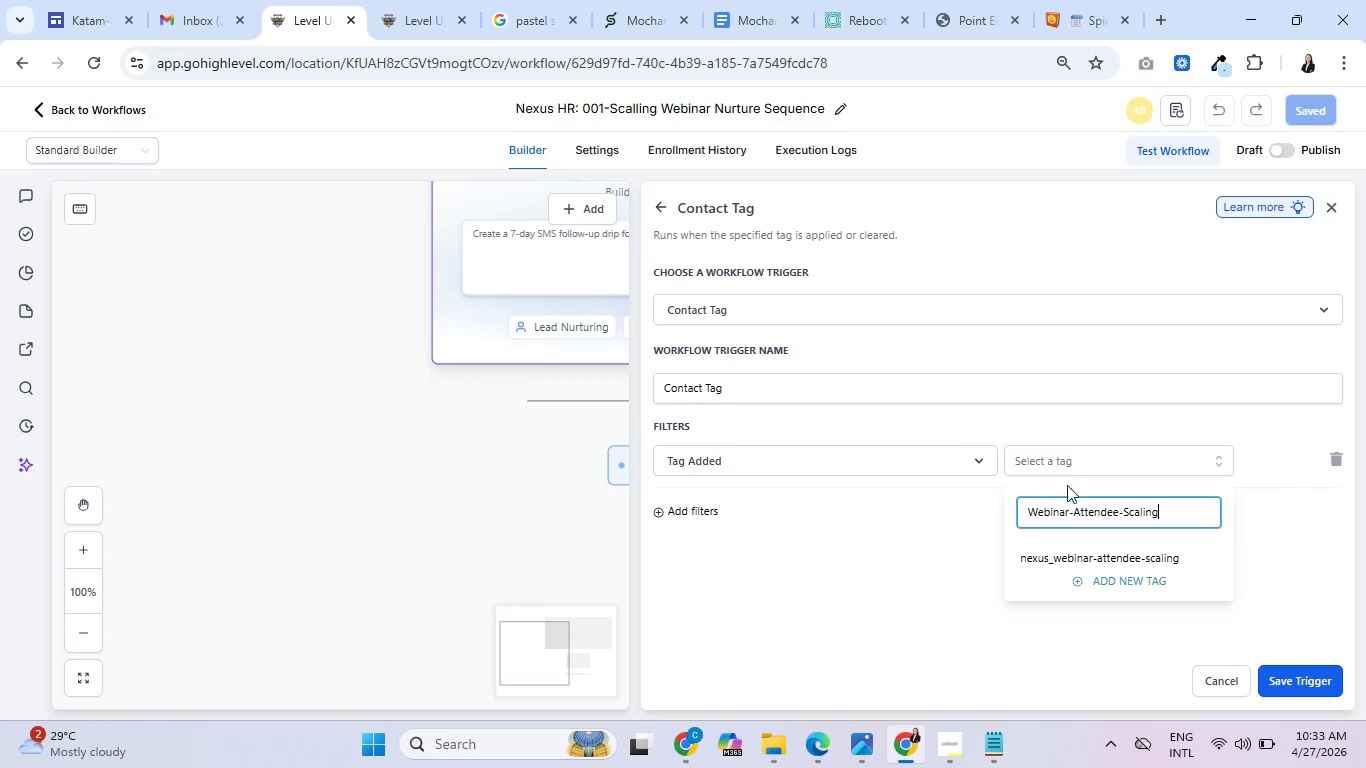 
left_click([1049, 550])
 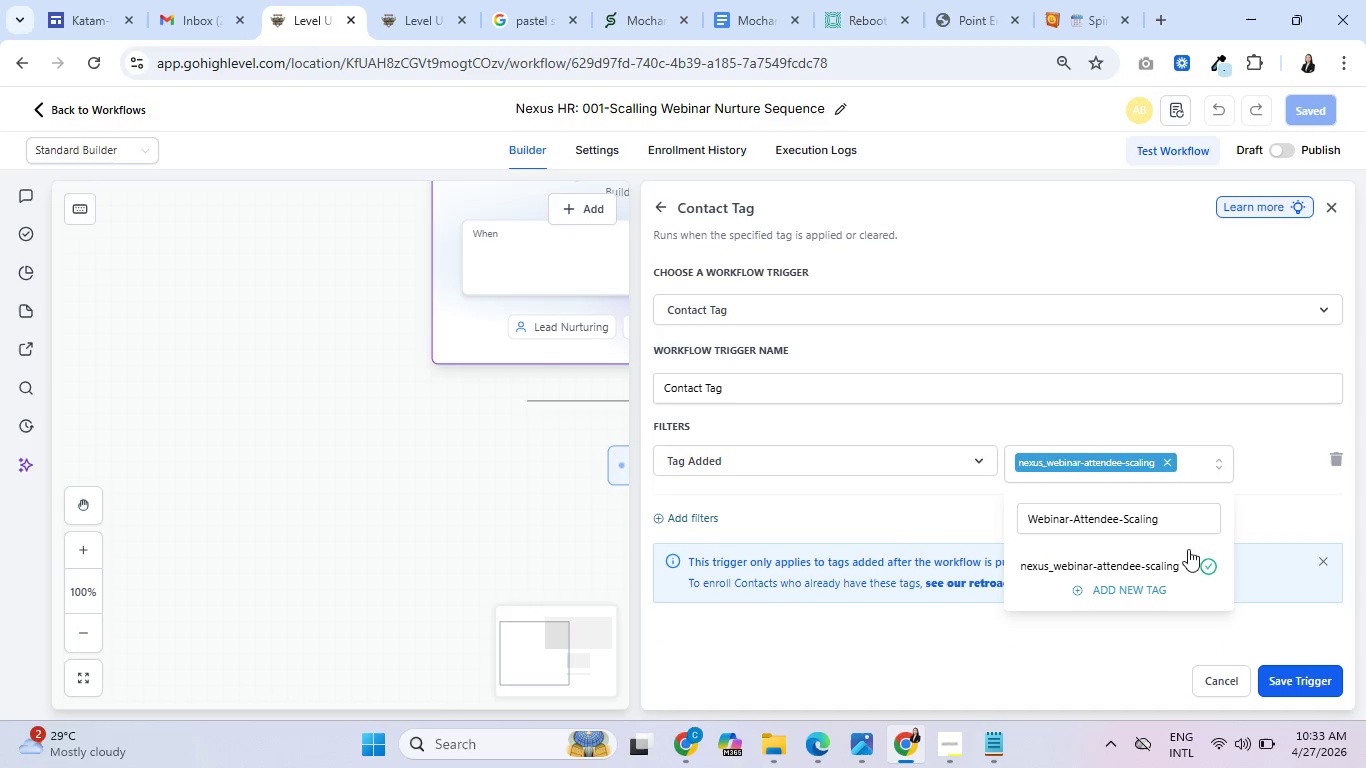 
left_click([1265, 511])
 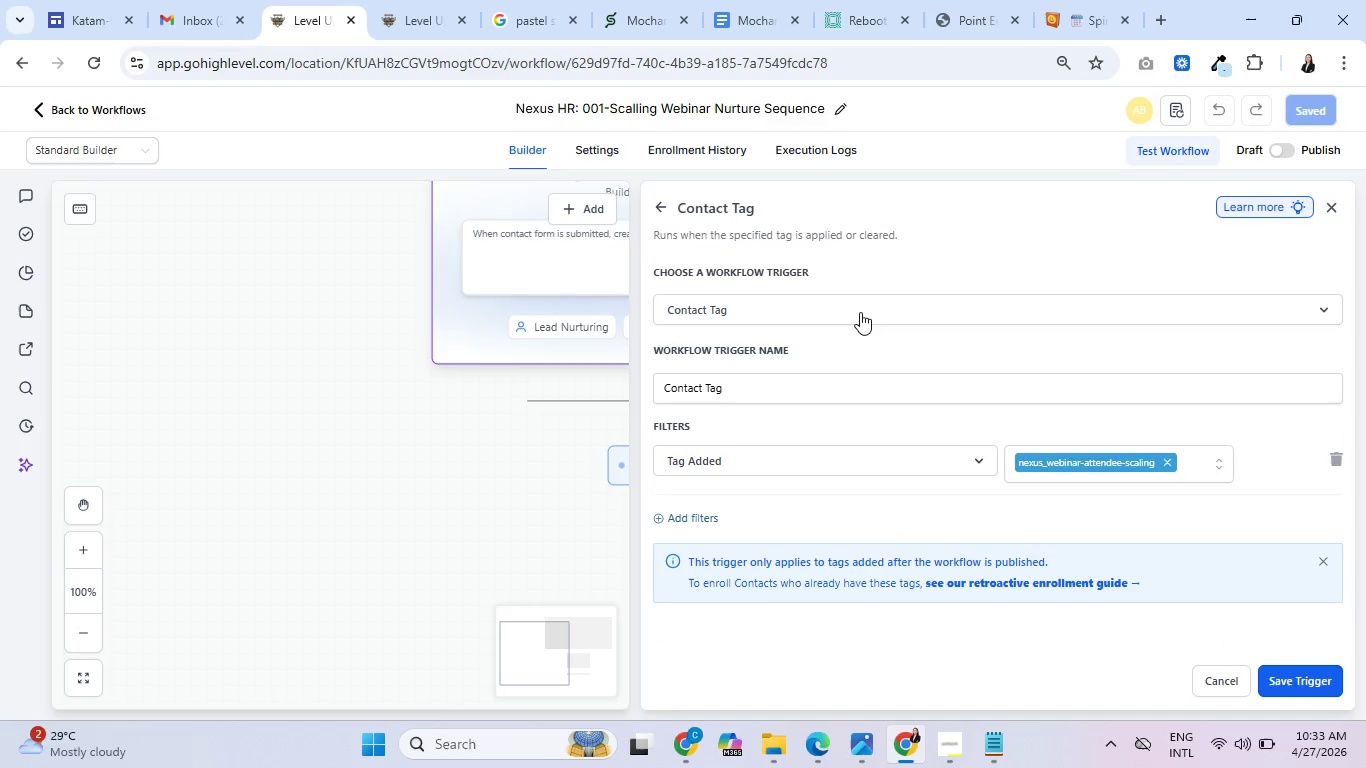 
left_click([860, 303])
 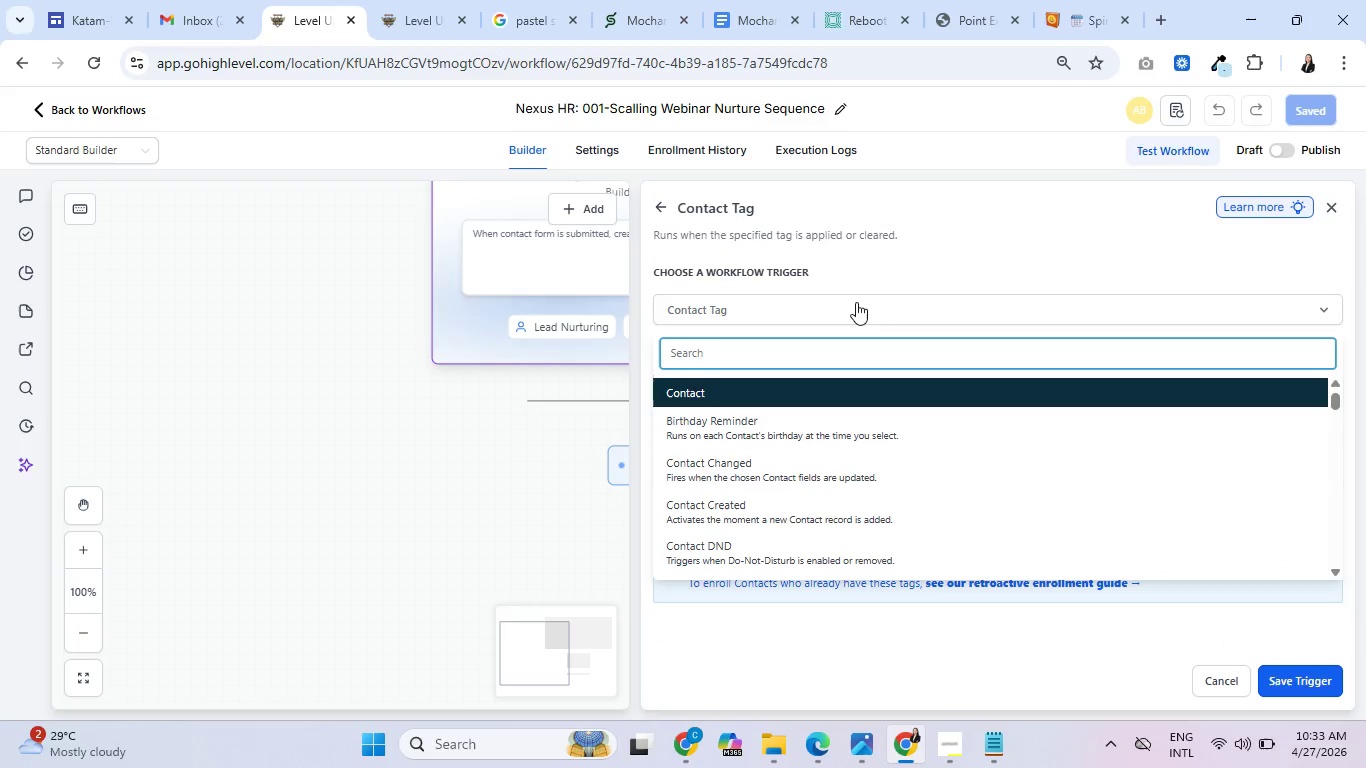 
left_click([841, 295])
 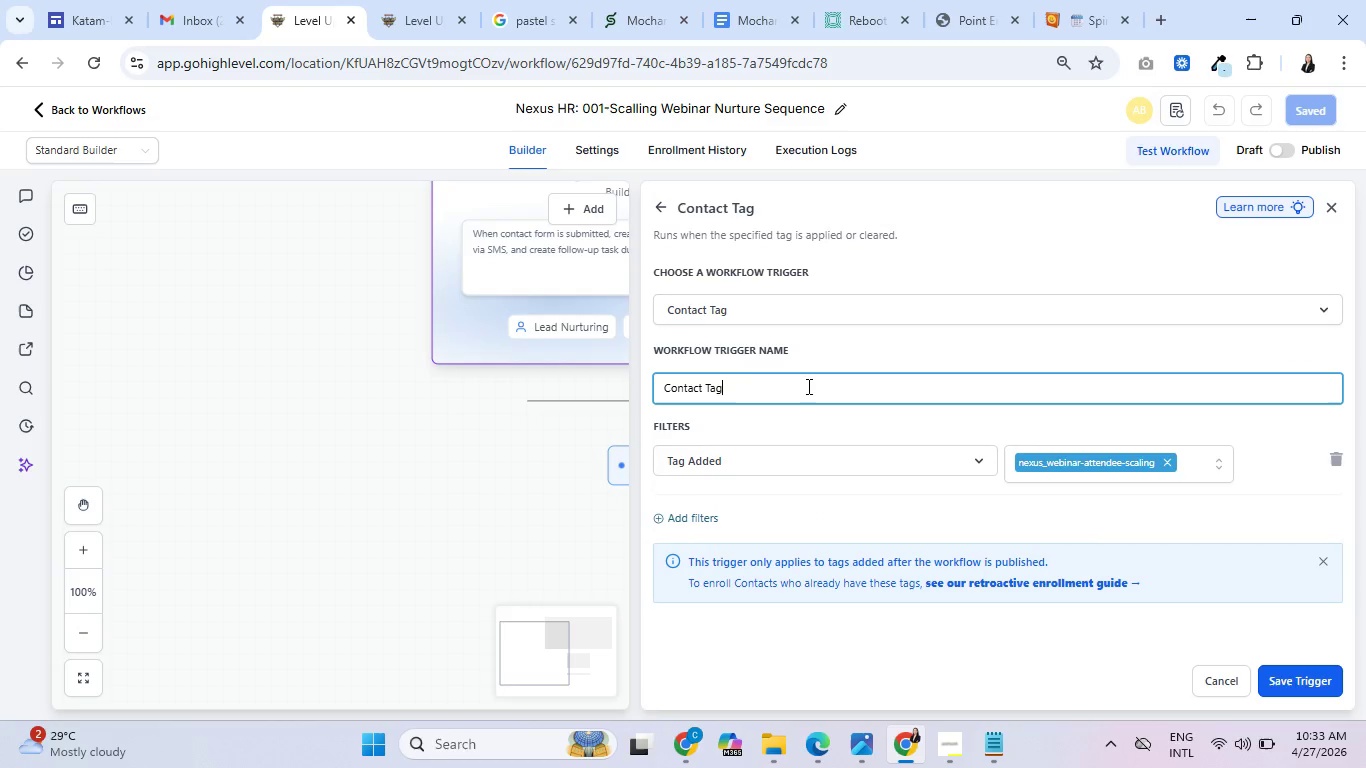 
type( - Nexus_)
 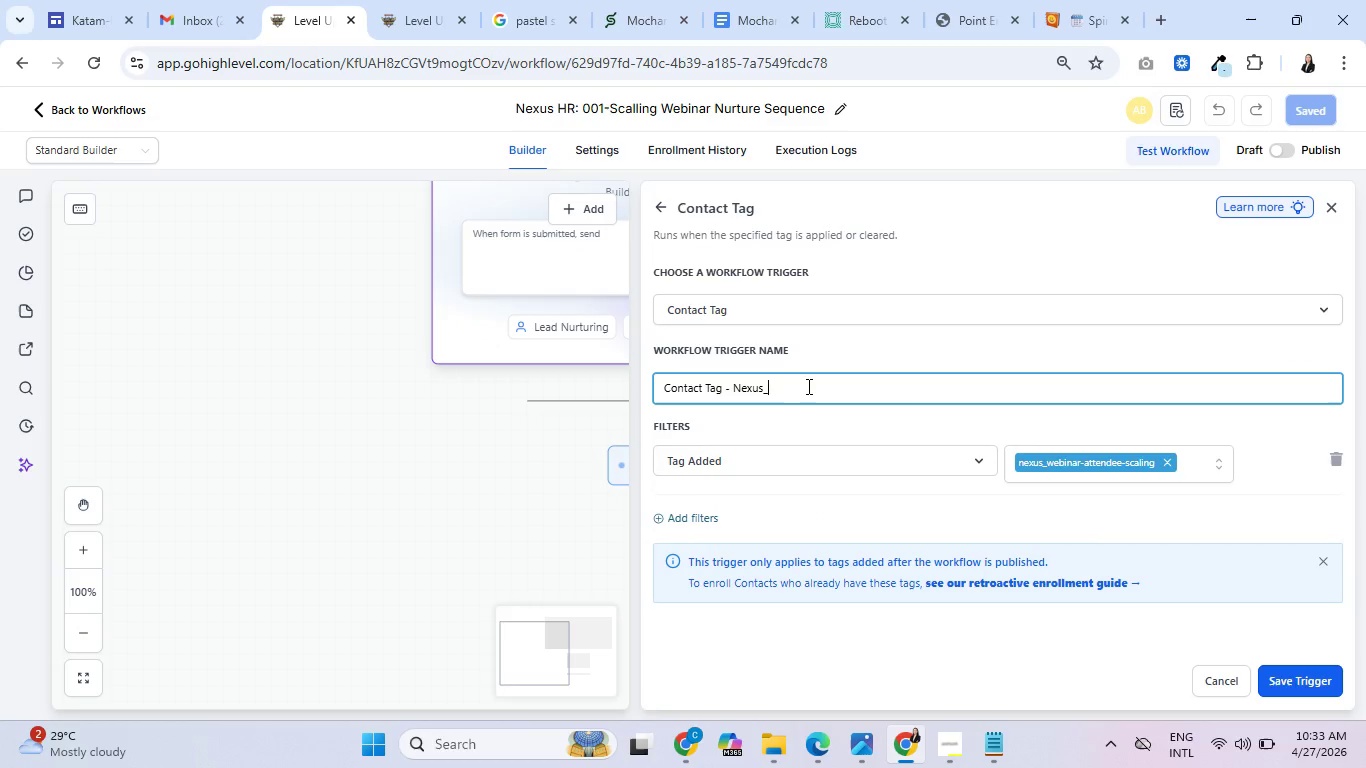 
key(Control+V)
 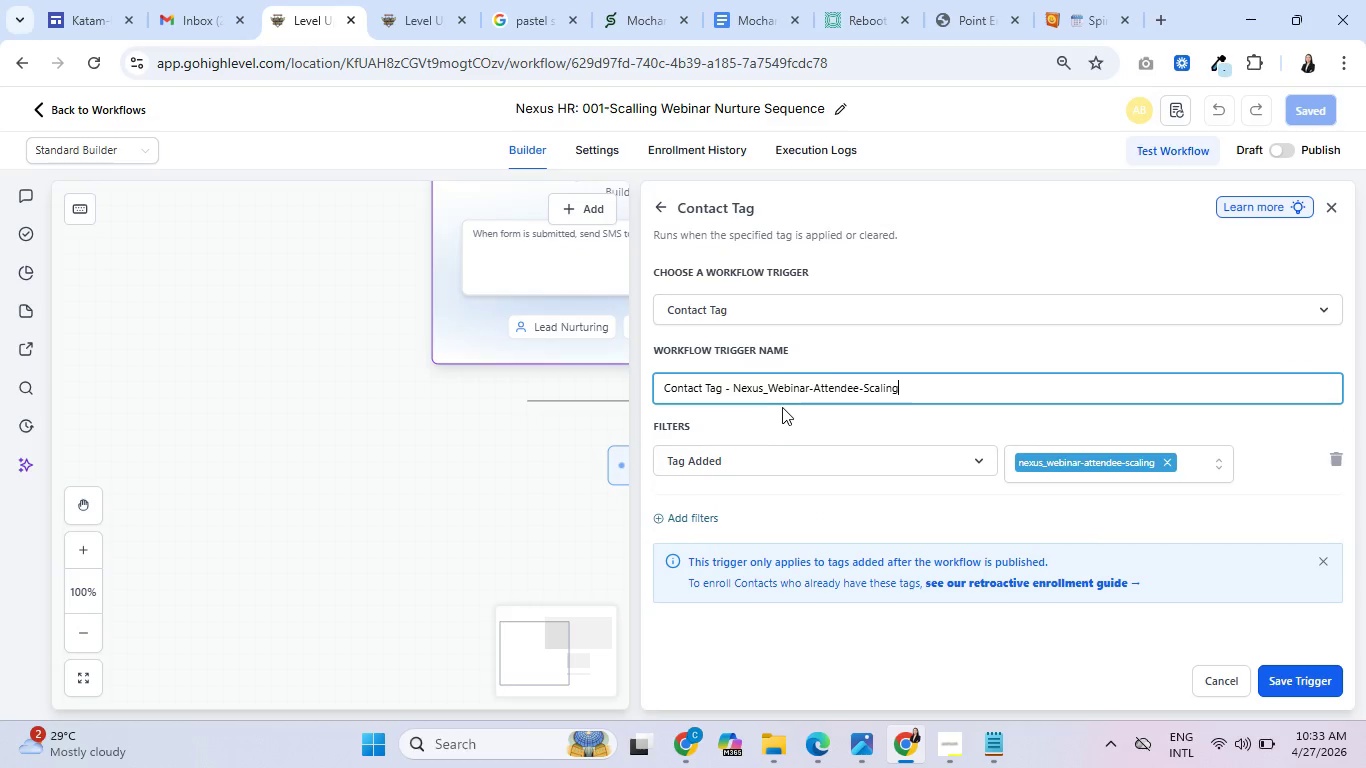 
left_click([778, 389])
 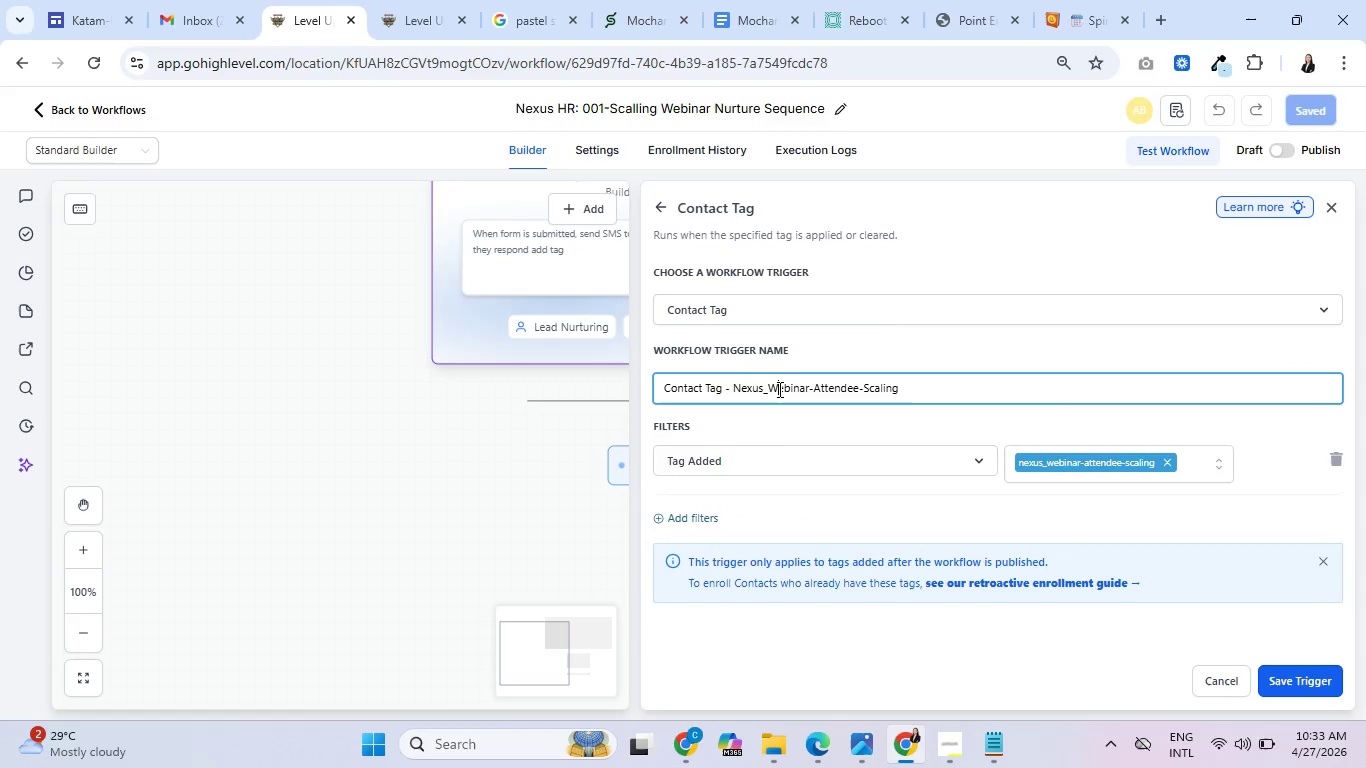 
key(Backspace)
 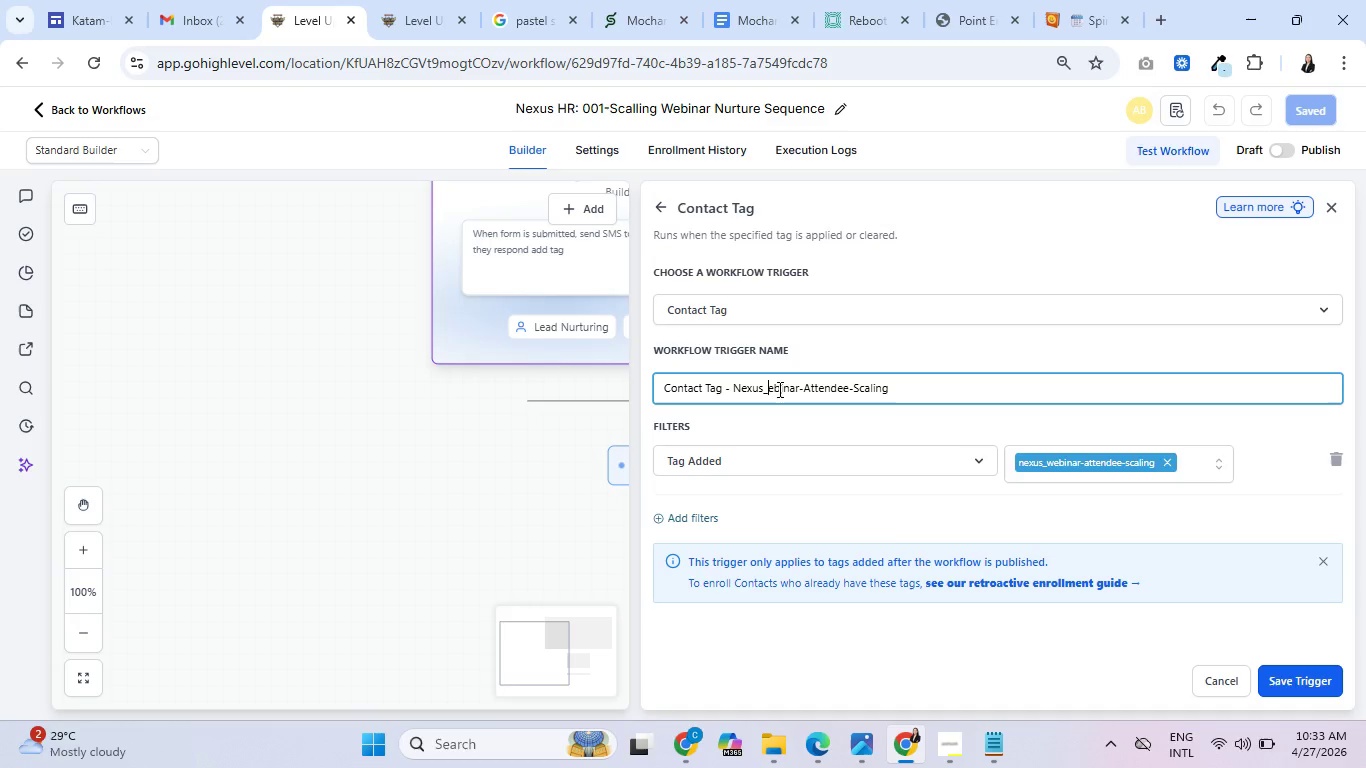 
key(W)
 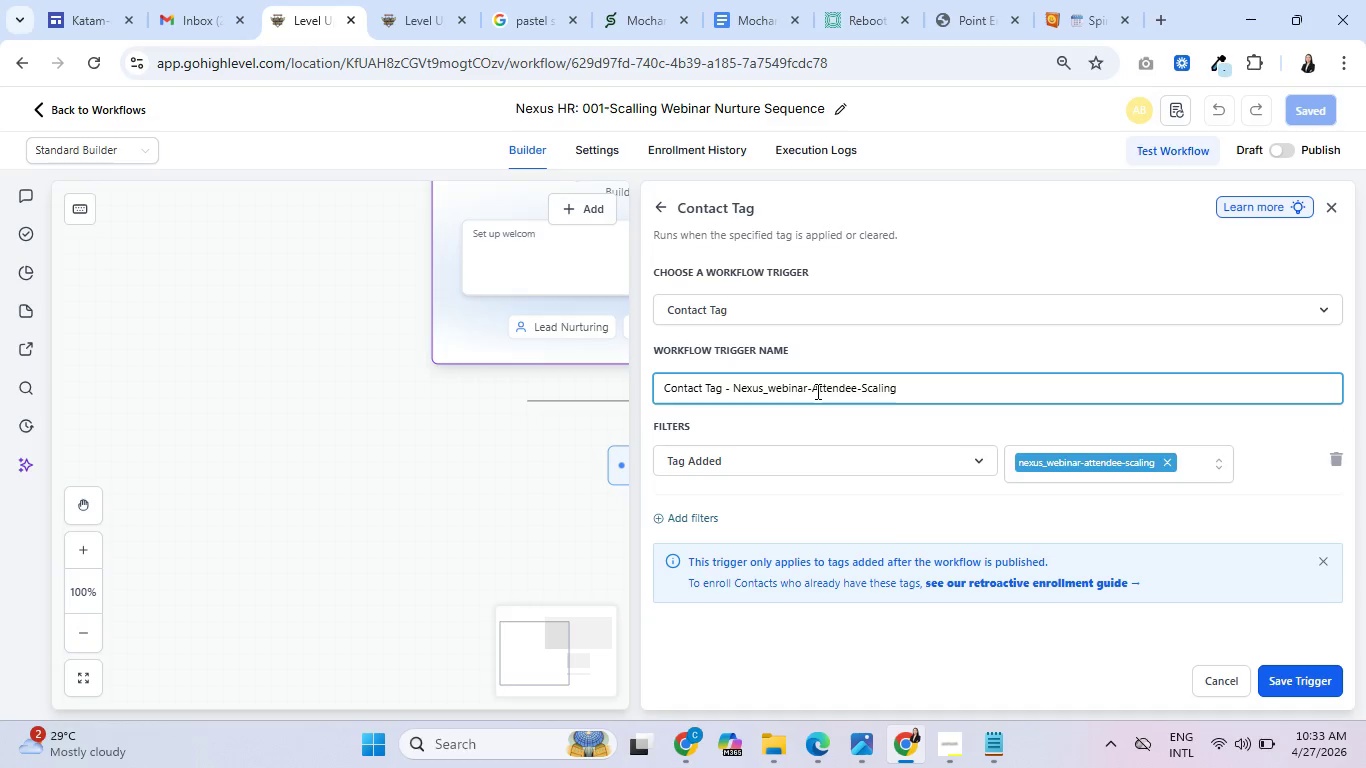 
key(Backspace)
 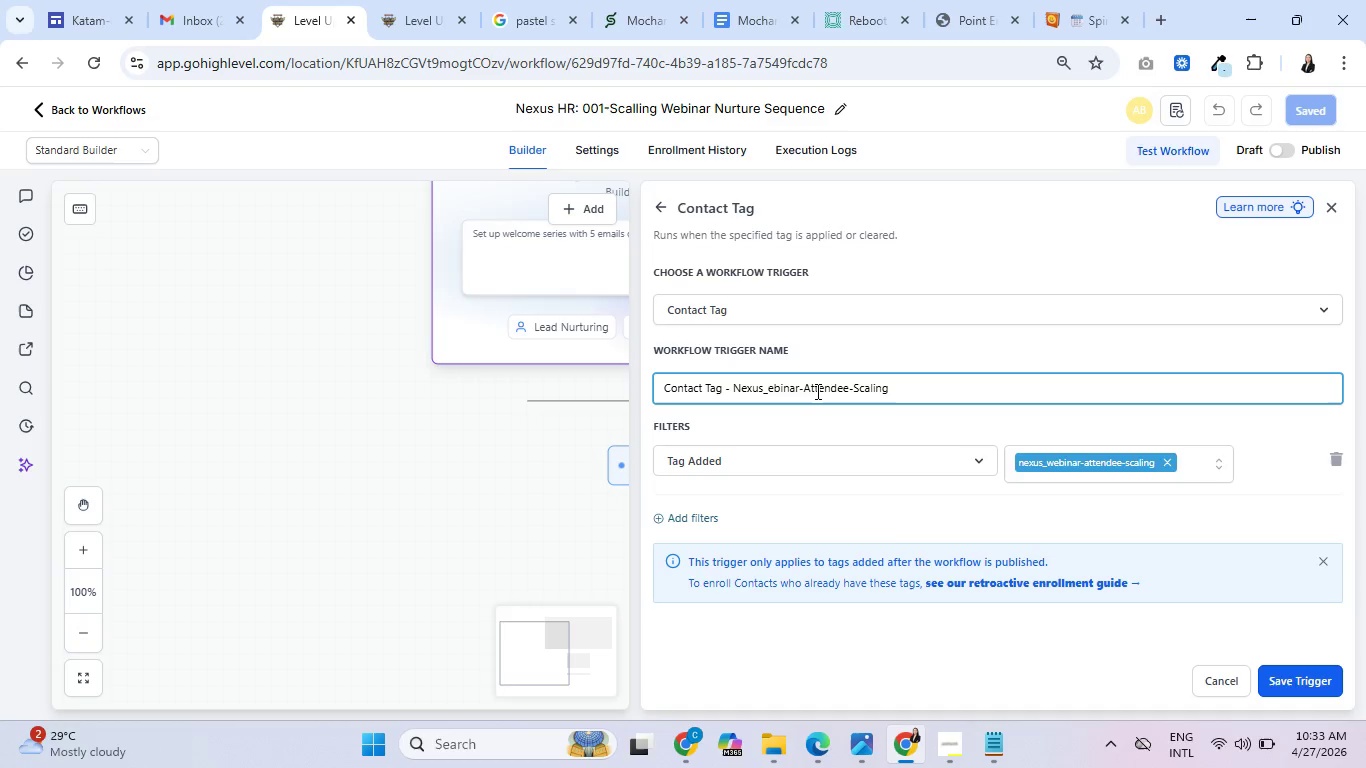 
key(Shift+ShiftLeft)
 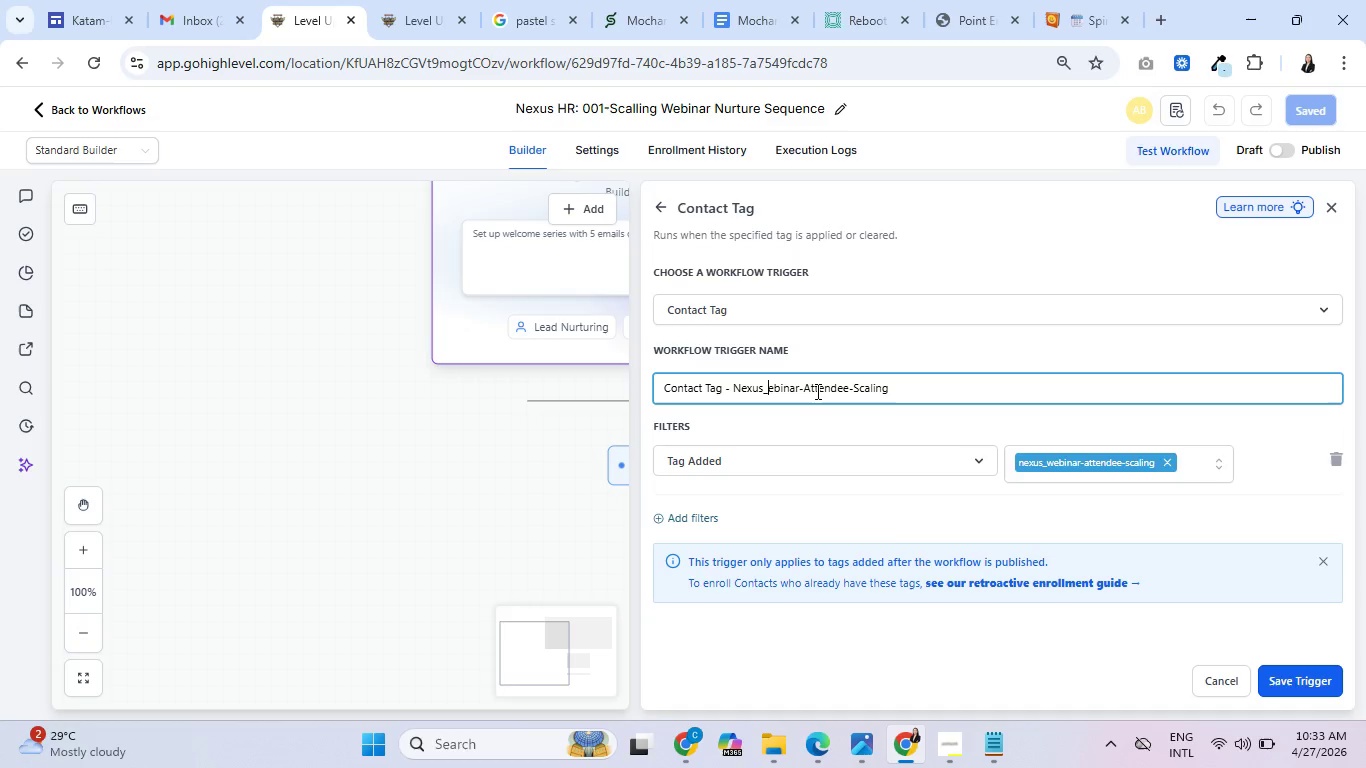 
key(Shift+W)
 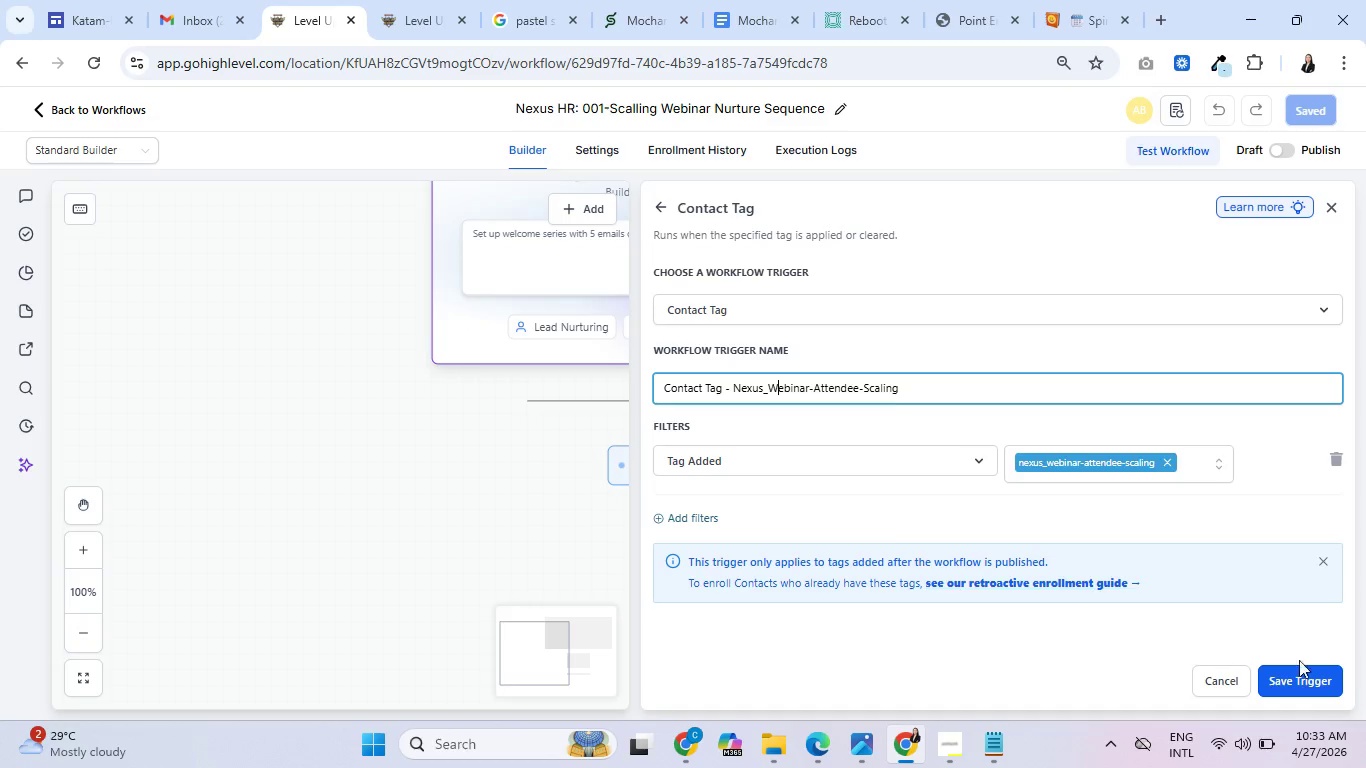 
left_click([1303, 684])
 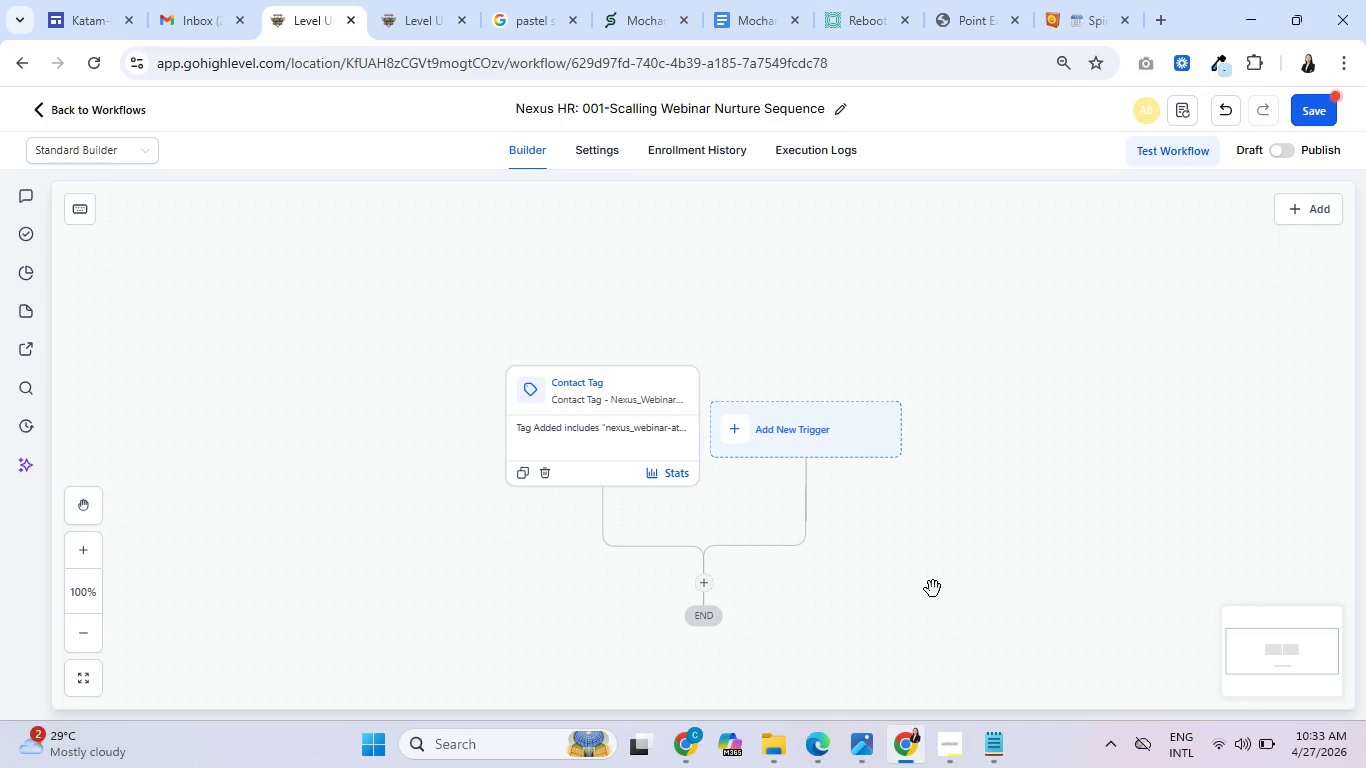 
wait(5.75)
 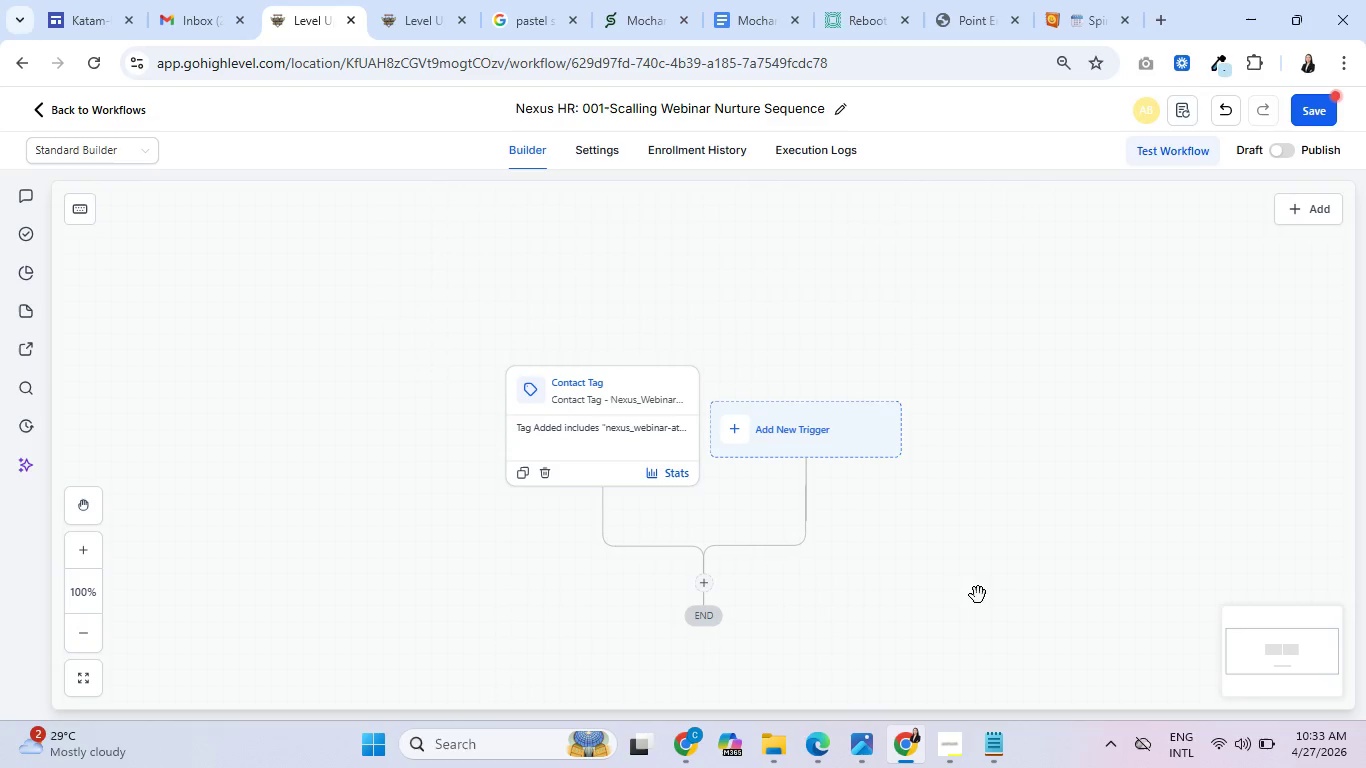 
left_click([701, 584])
 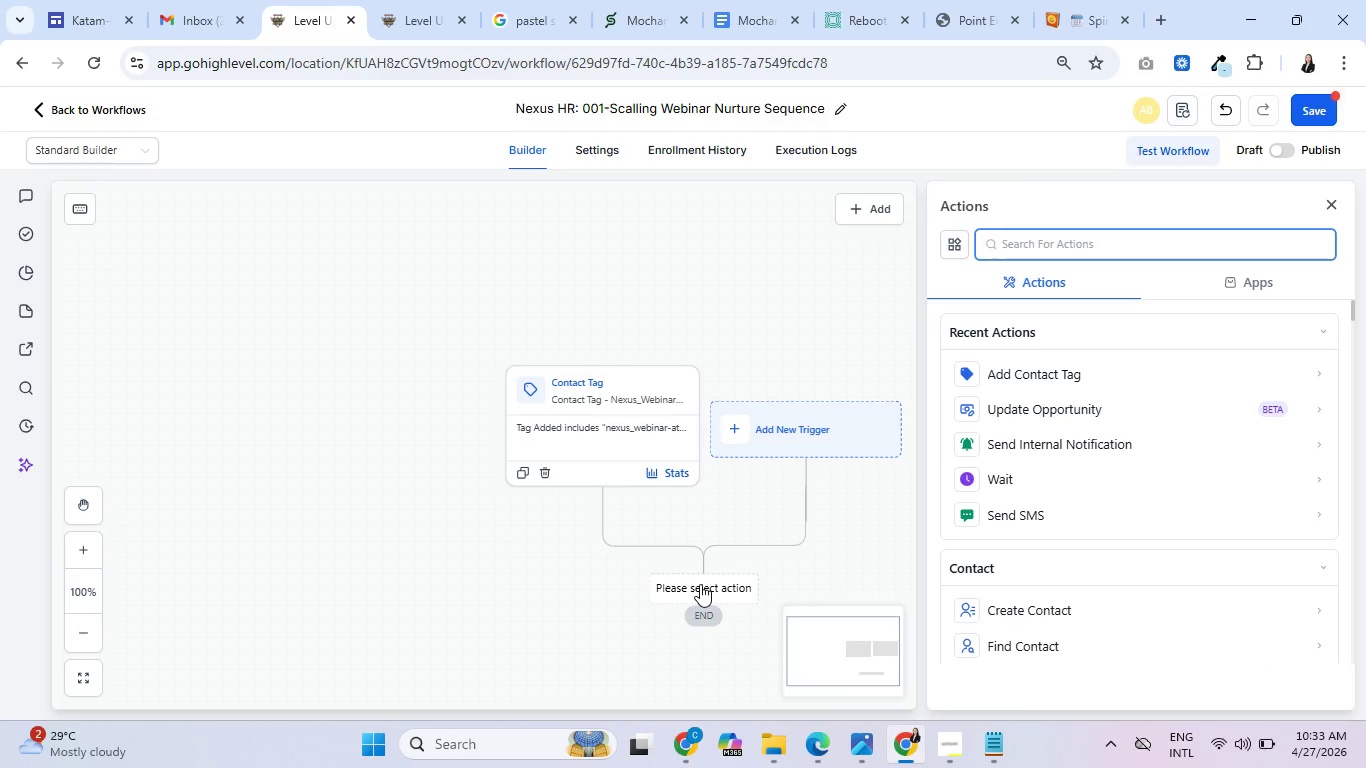 
wait(8.09)
 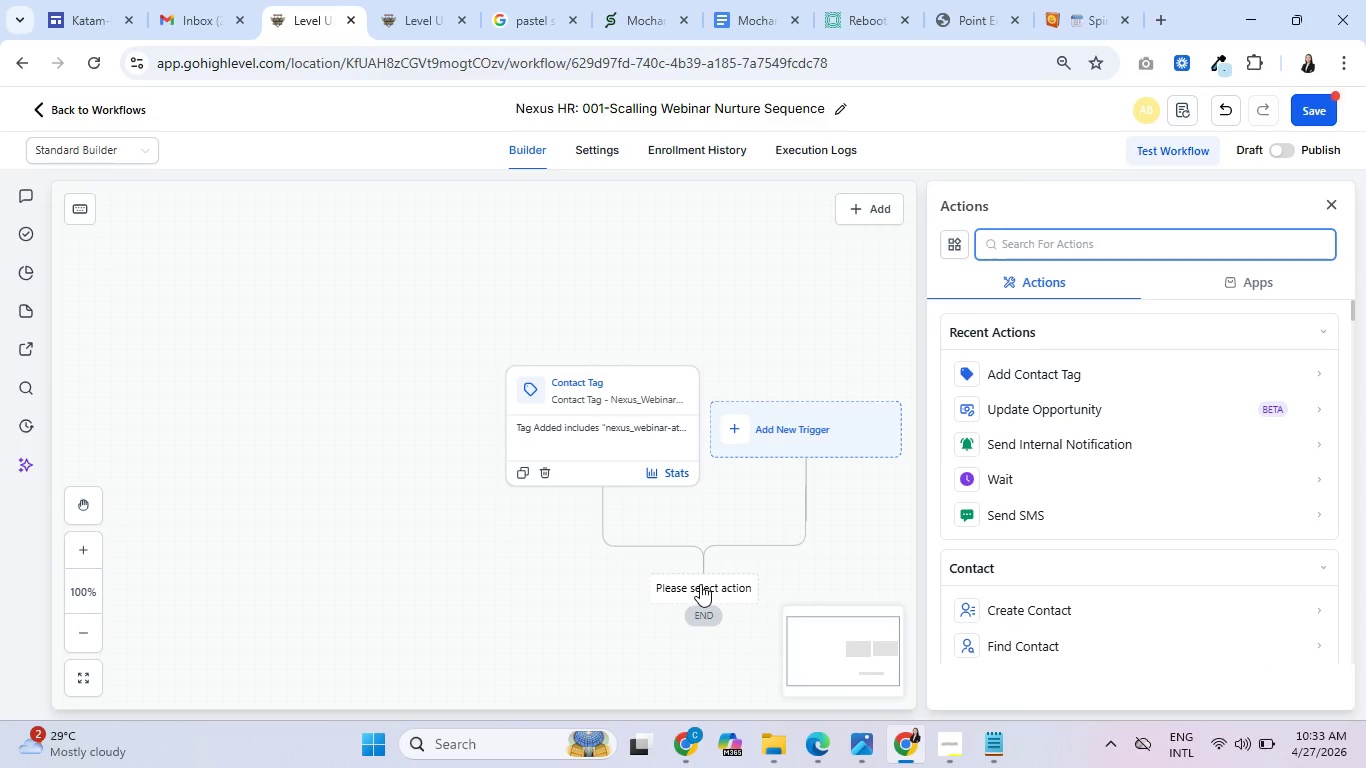 
type(find)
 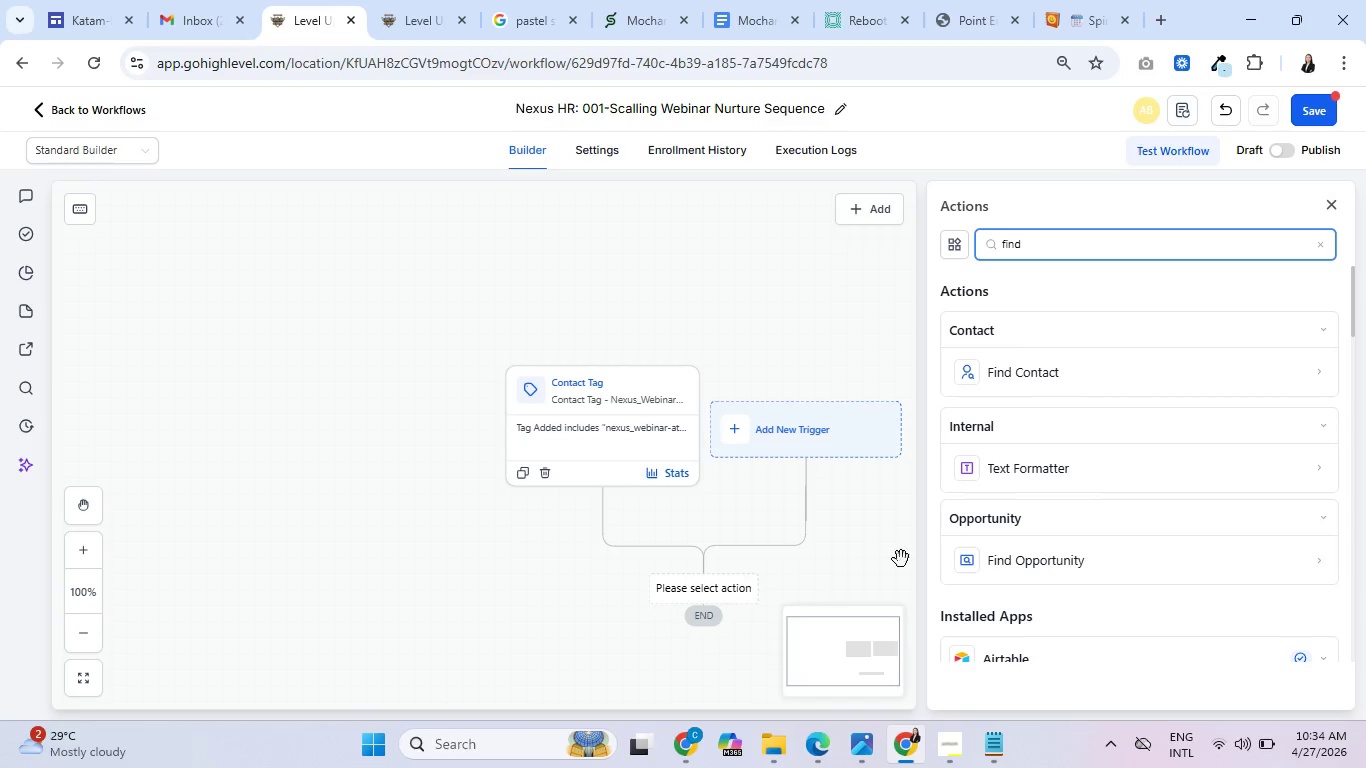 
mouse_move([1021, 561])
 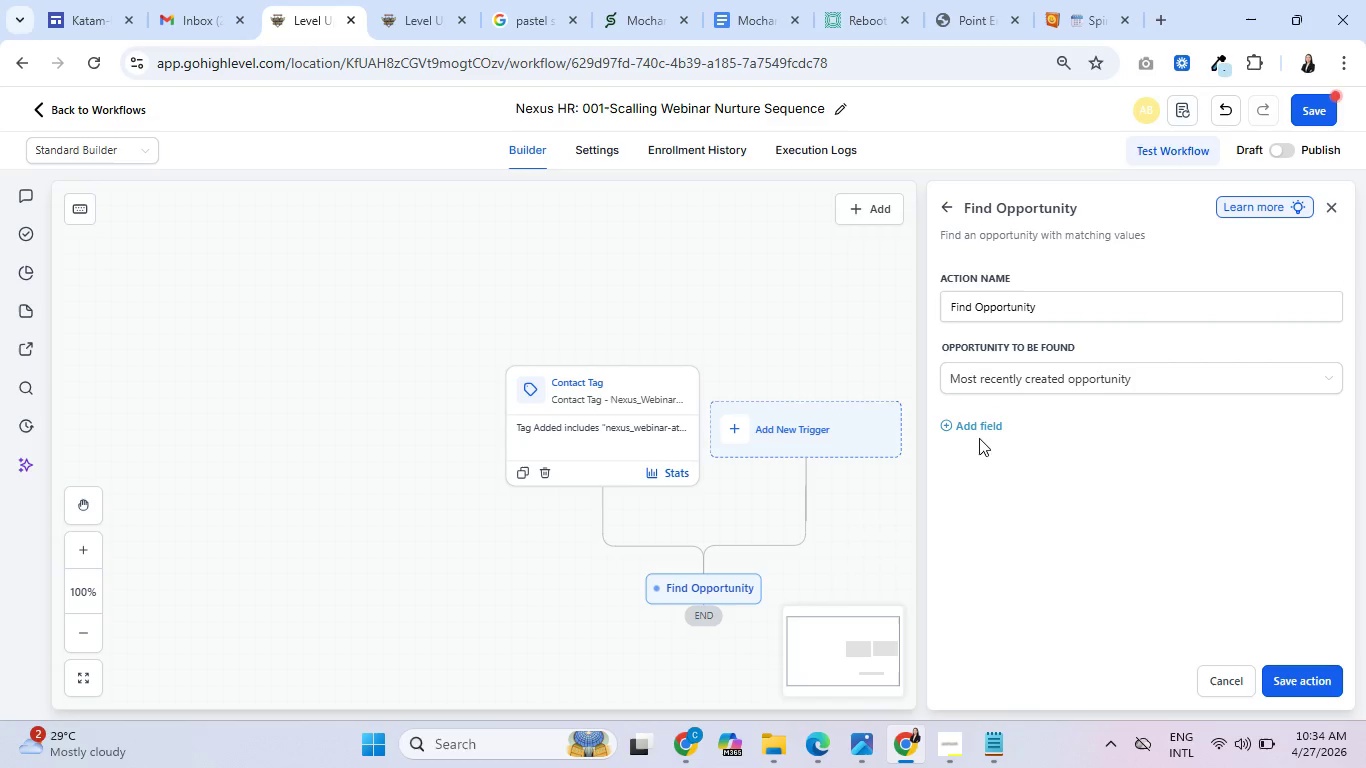 
left_click([982, 430])
 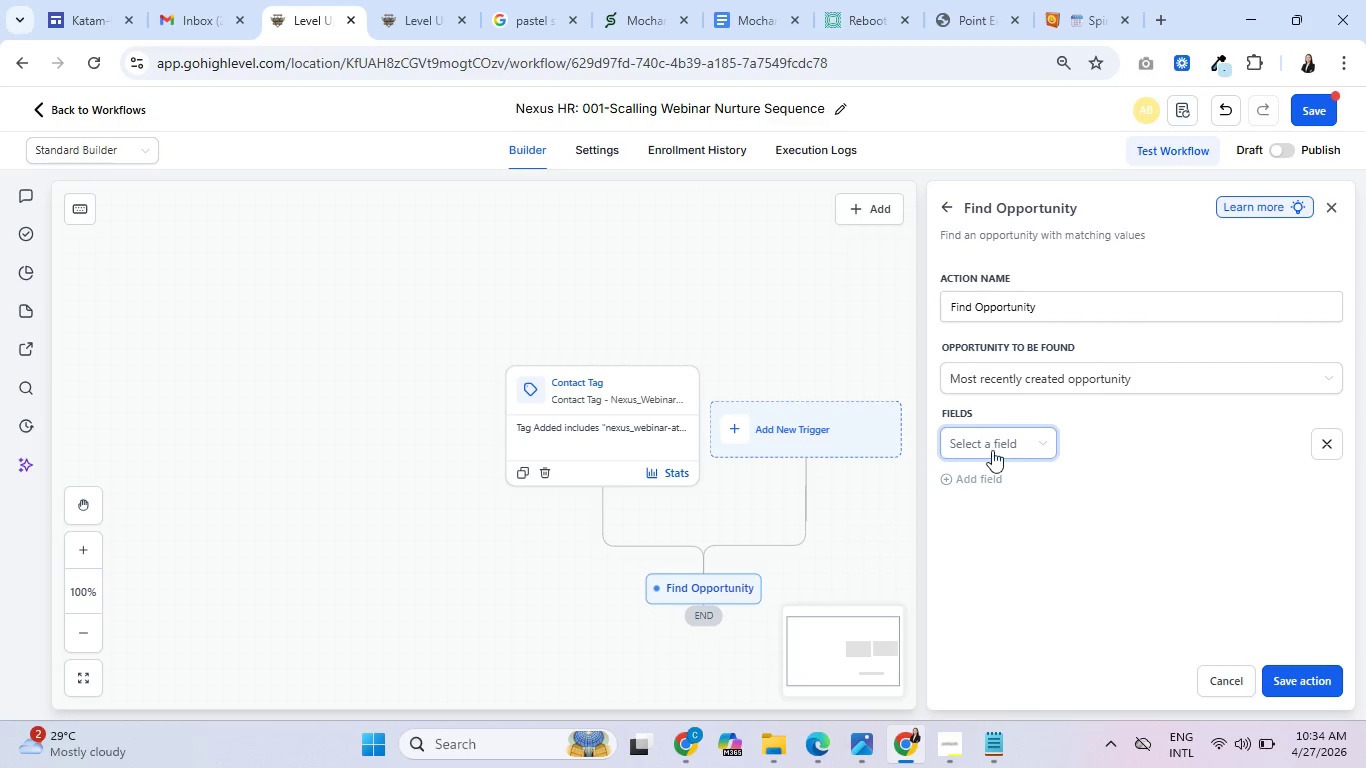 
left_click([995, 450])
 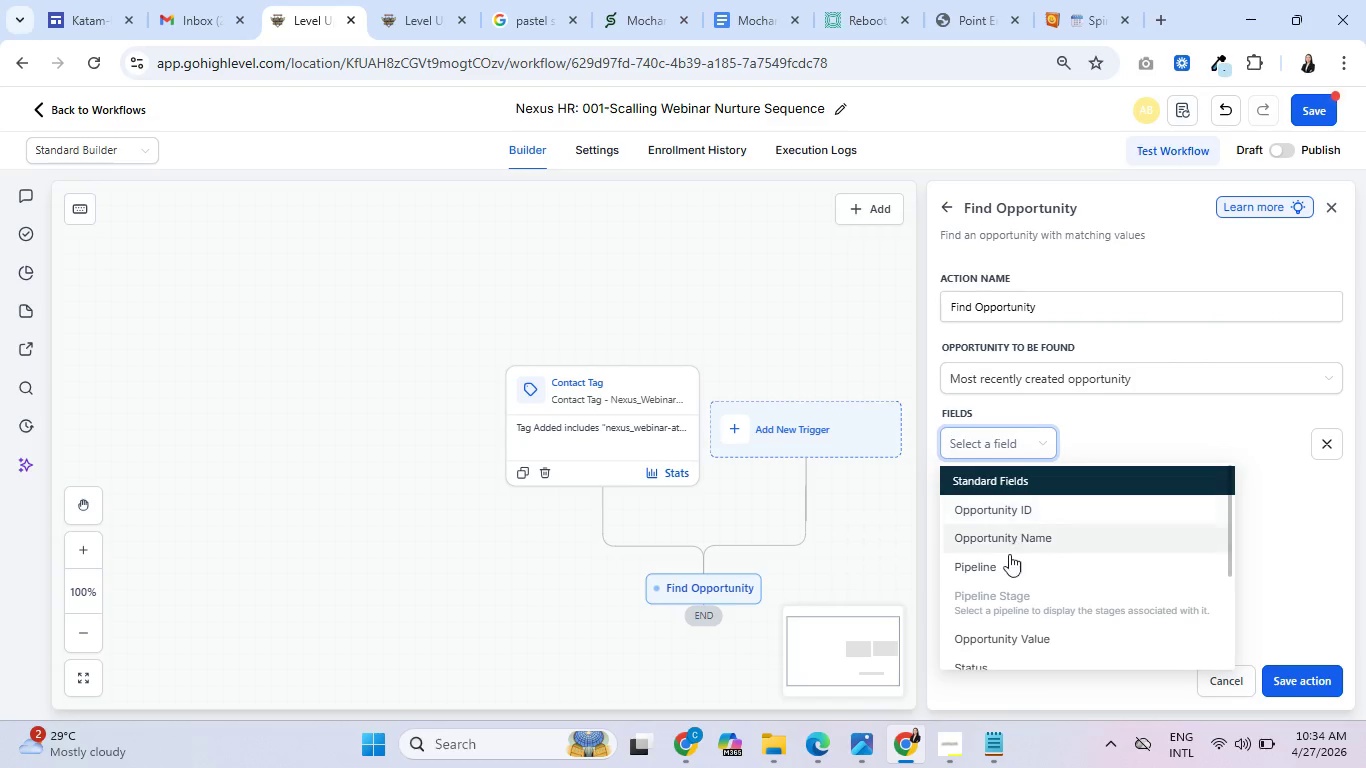 
left_click([1009, 558])
 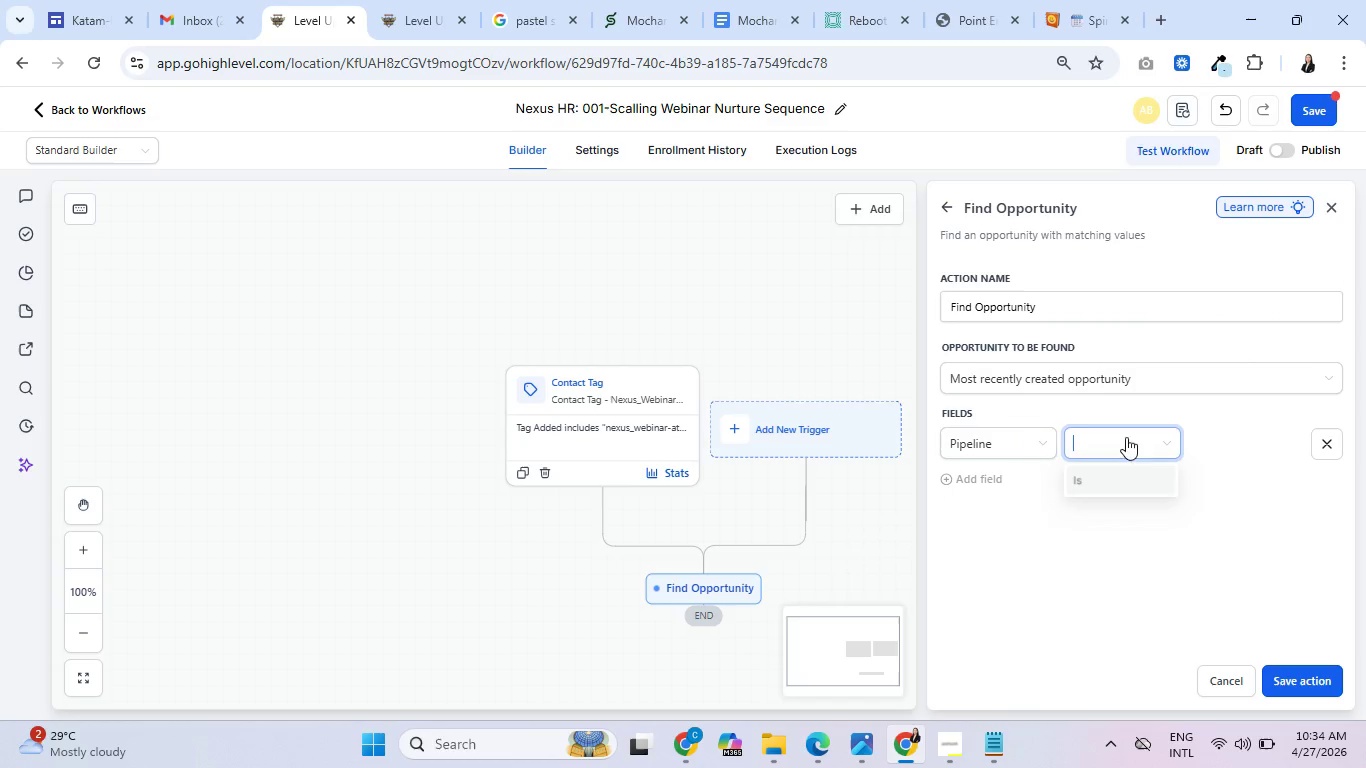 
left_click([1116, 482])
 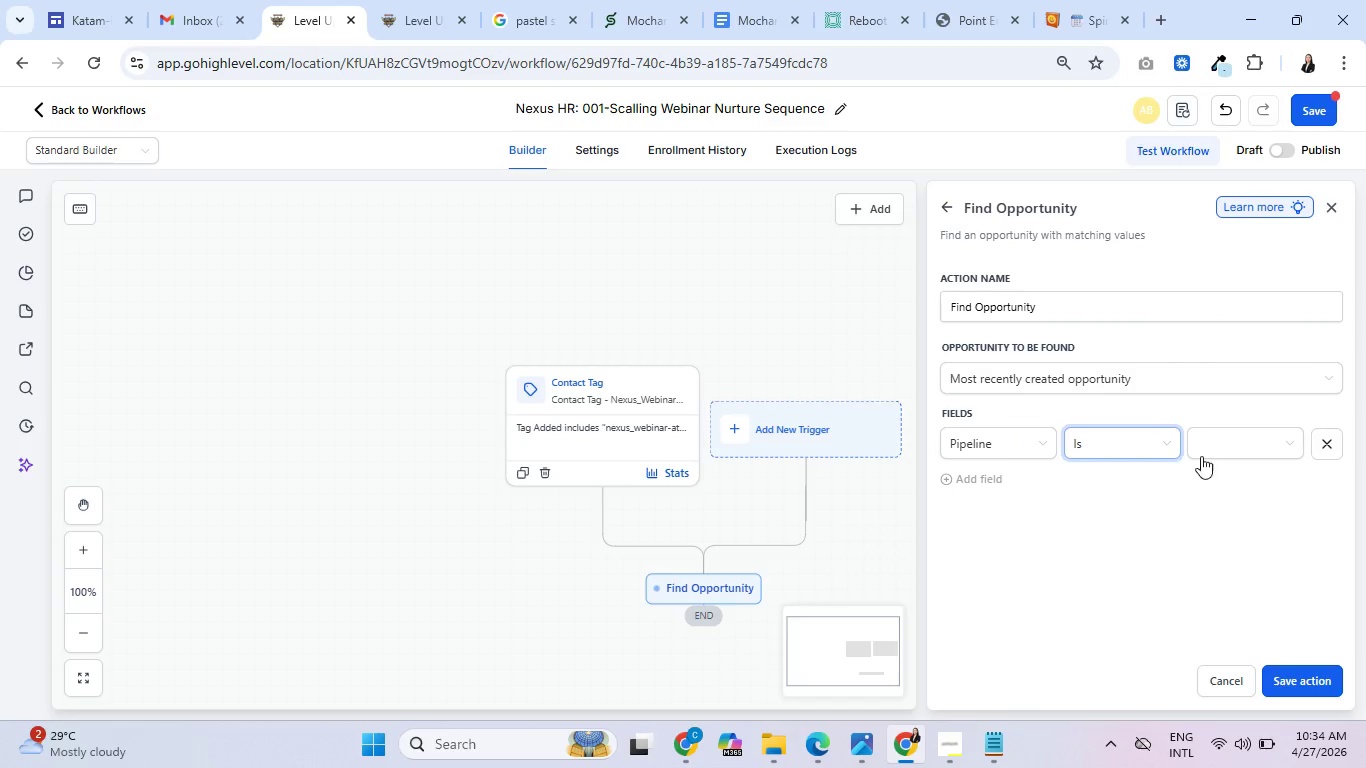 
left_click([1202, 455])
 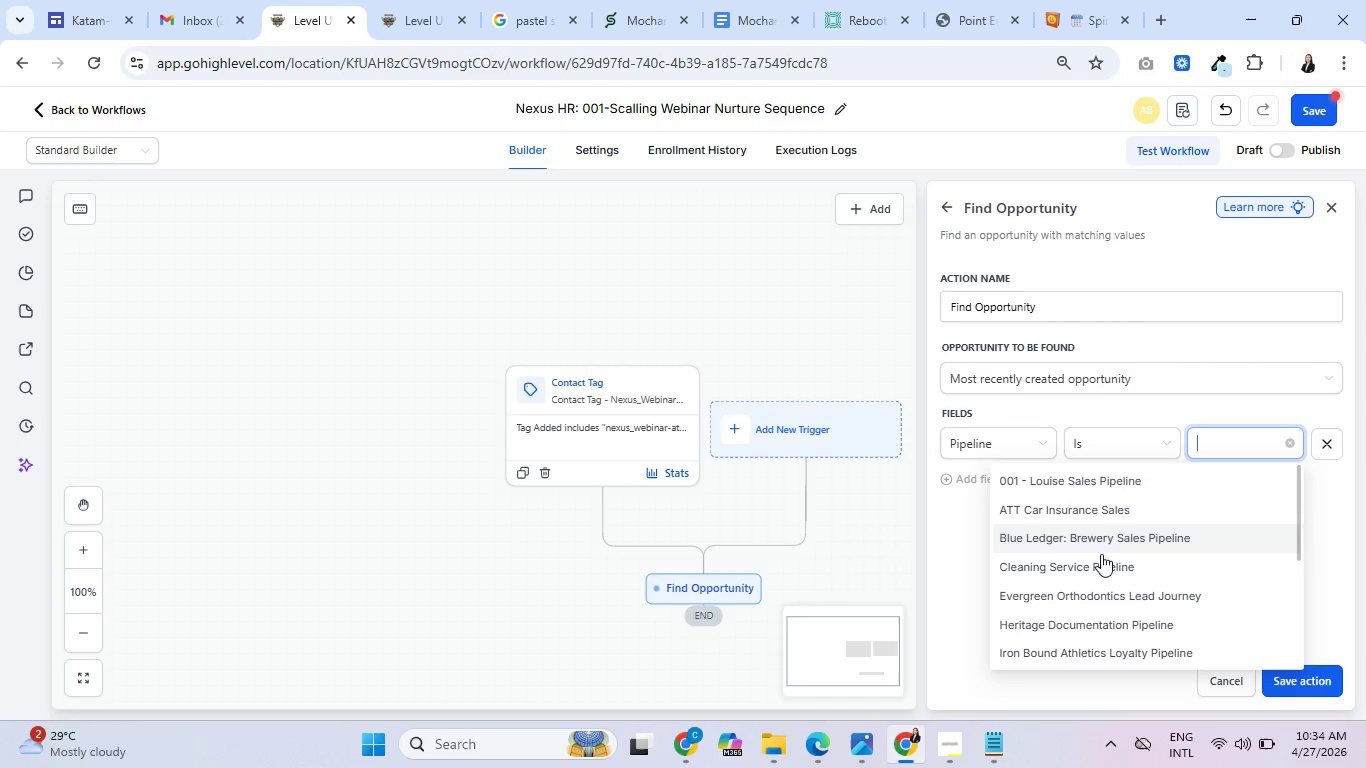 
scroll: coordinate [1097, 566], scroll_direction: down, amount: 2.0
 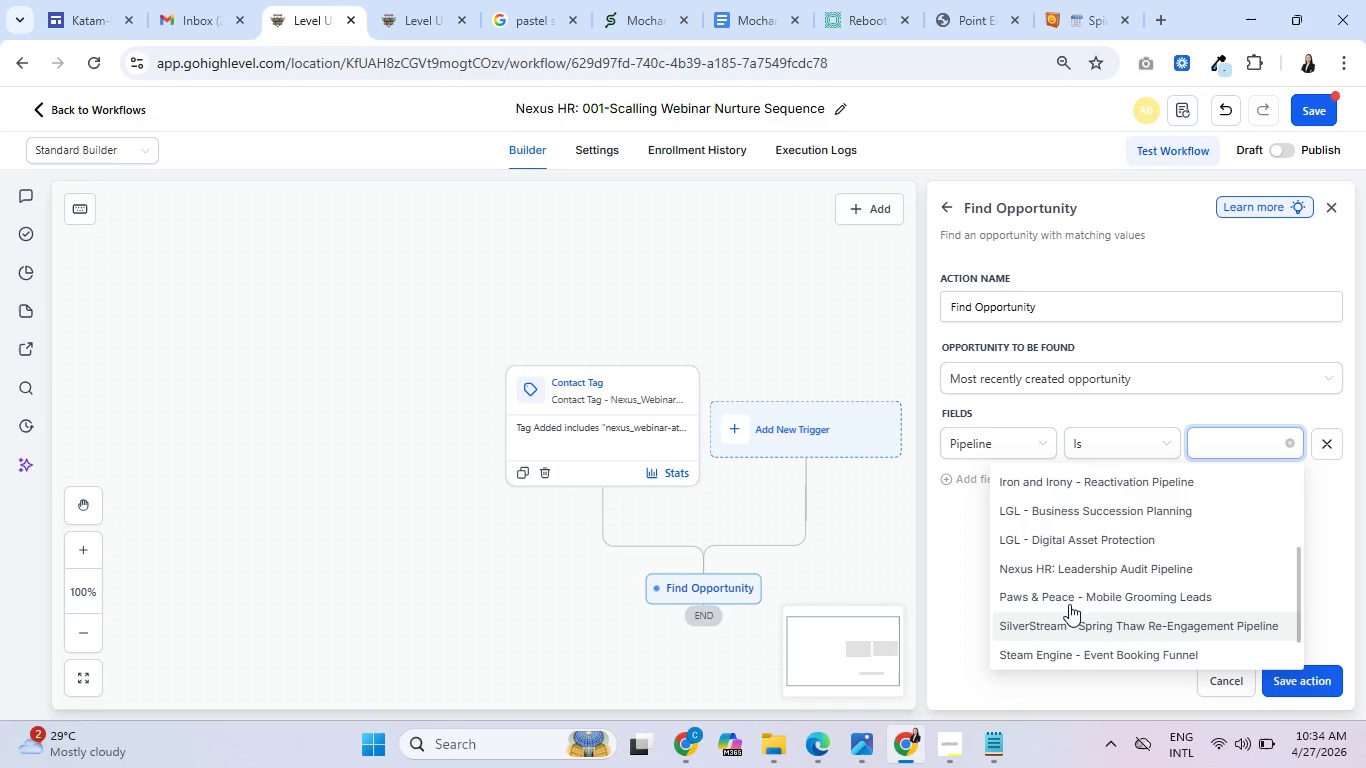 
left_click([1074, 574])
 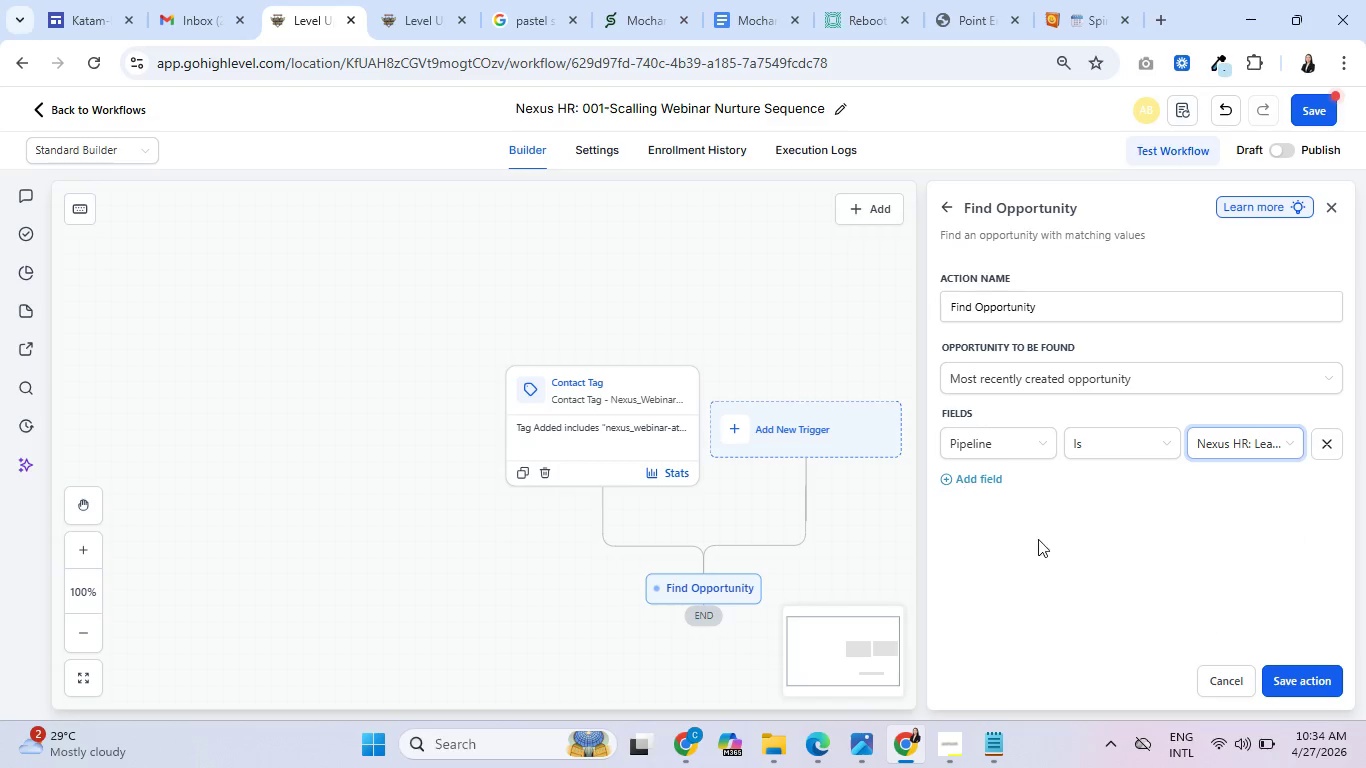 
left_click([1289, 681])
 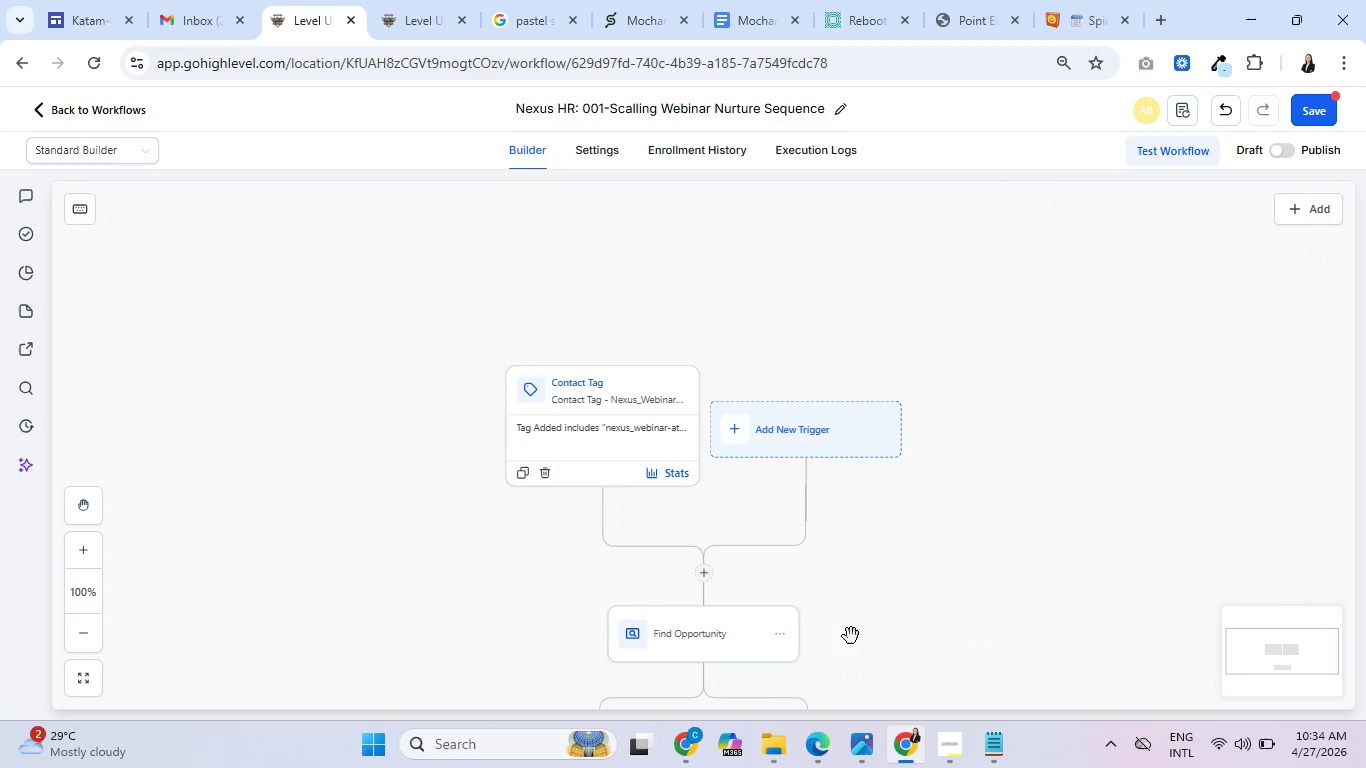 
scroll: coordinate [642, 562], scroll_direction: down, amount: 4.0
 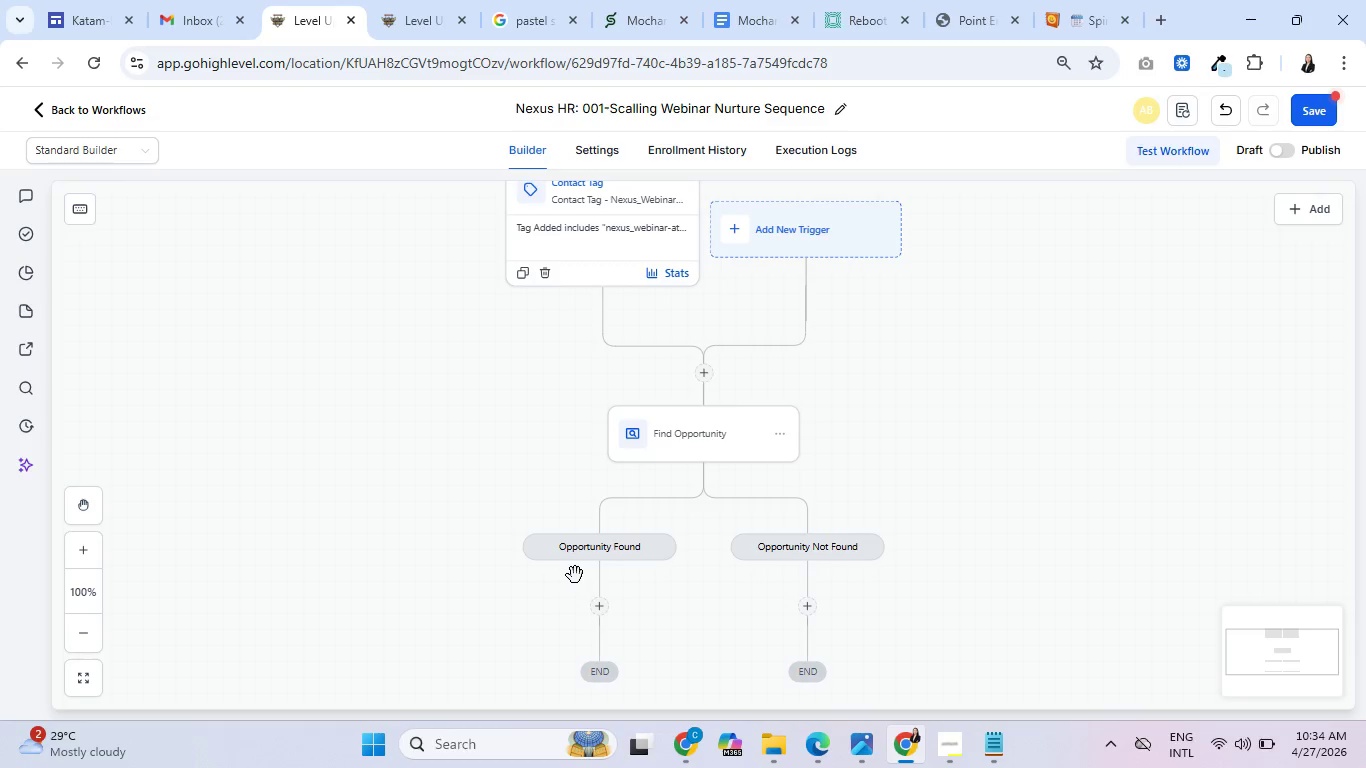 
wait(6.77)
 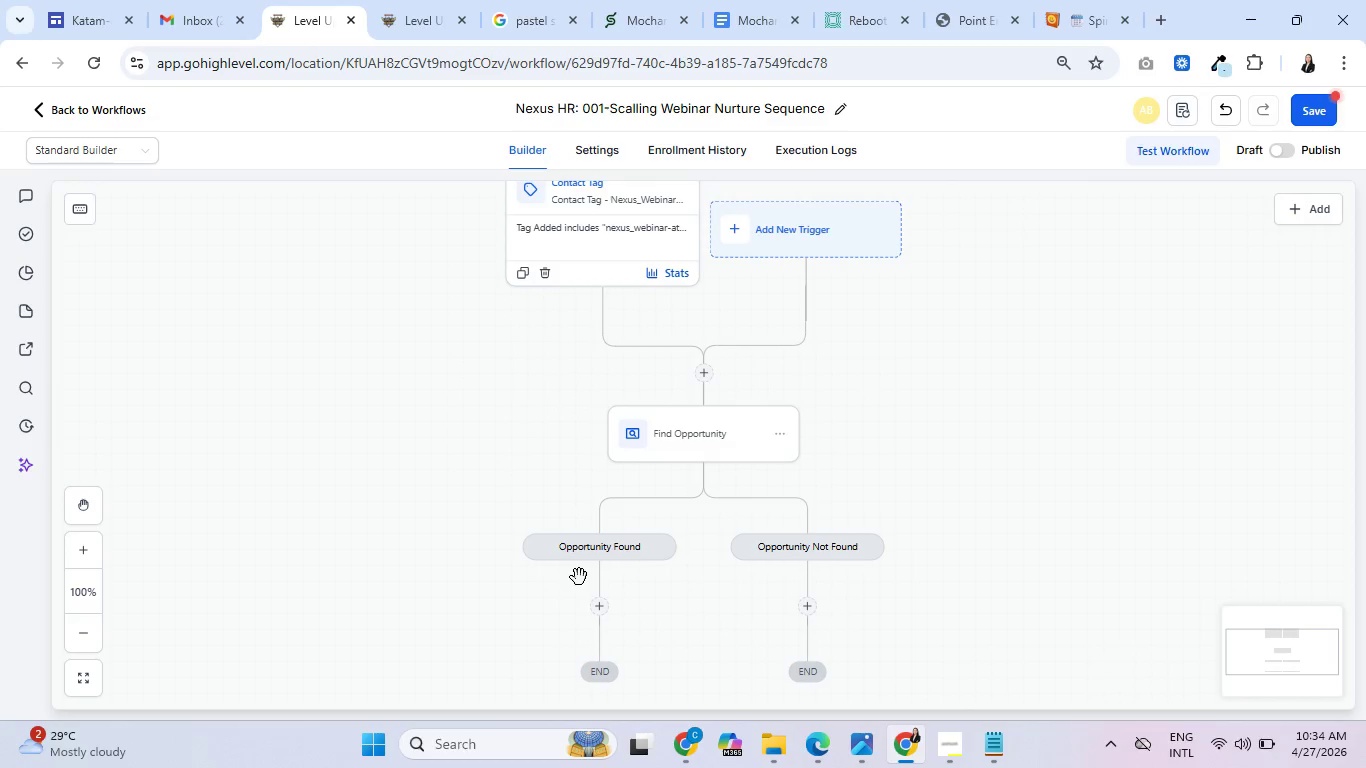 
left_click([598, 608])
 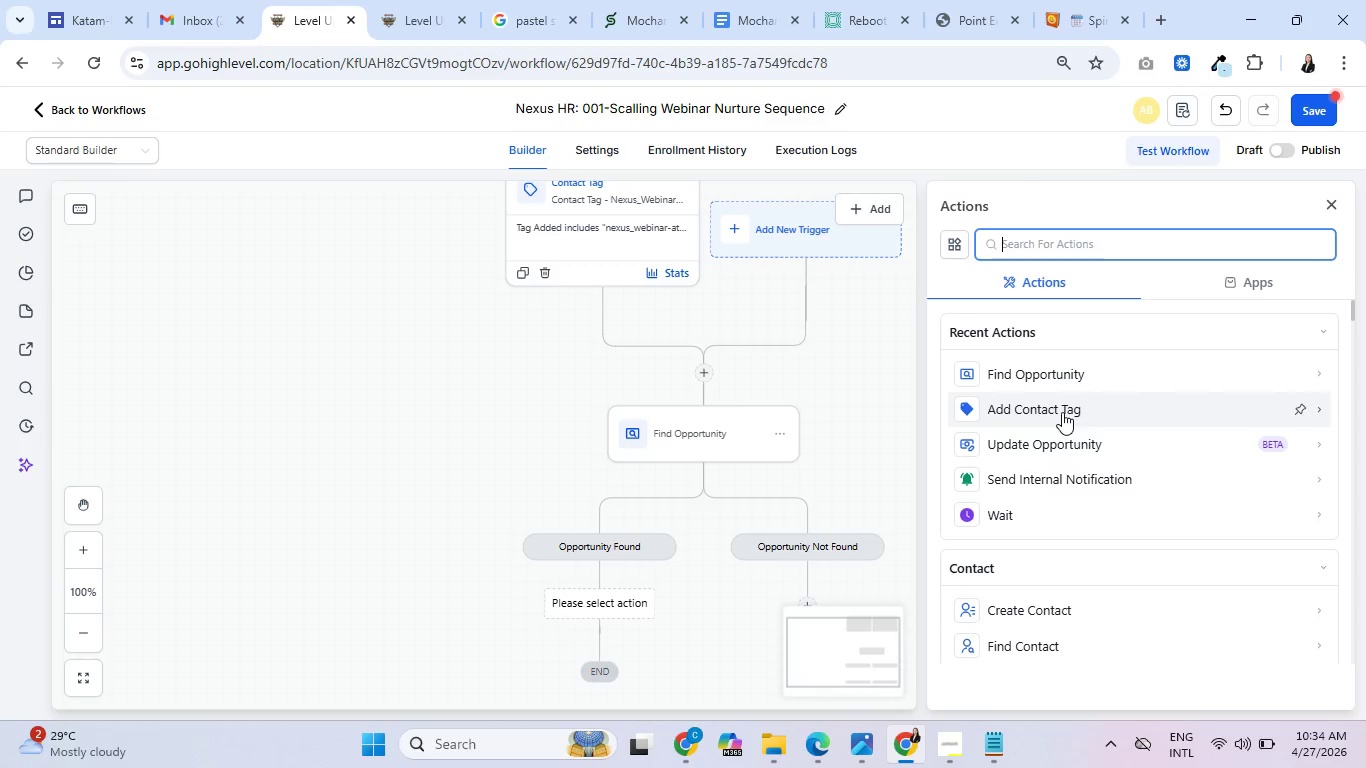 
left_click([1047, 236])
 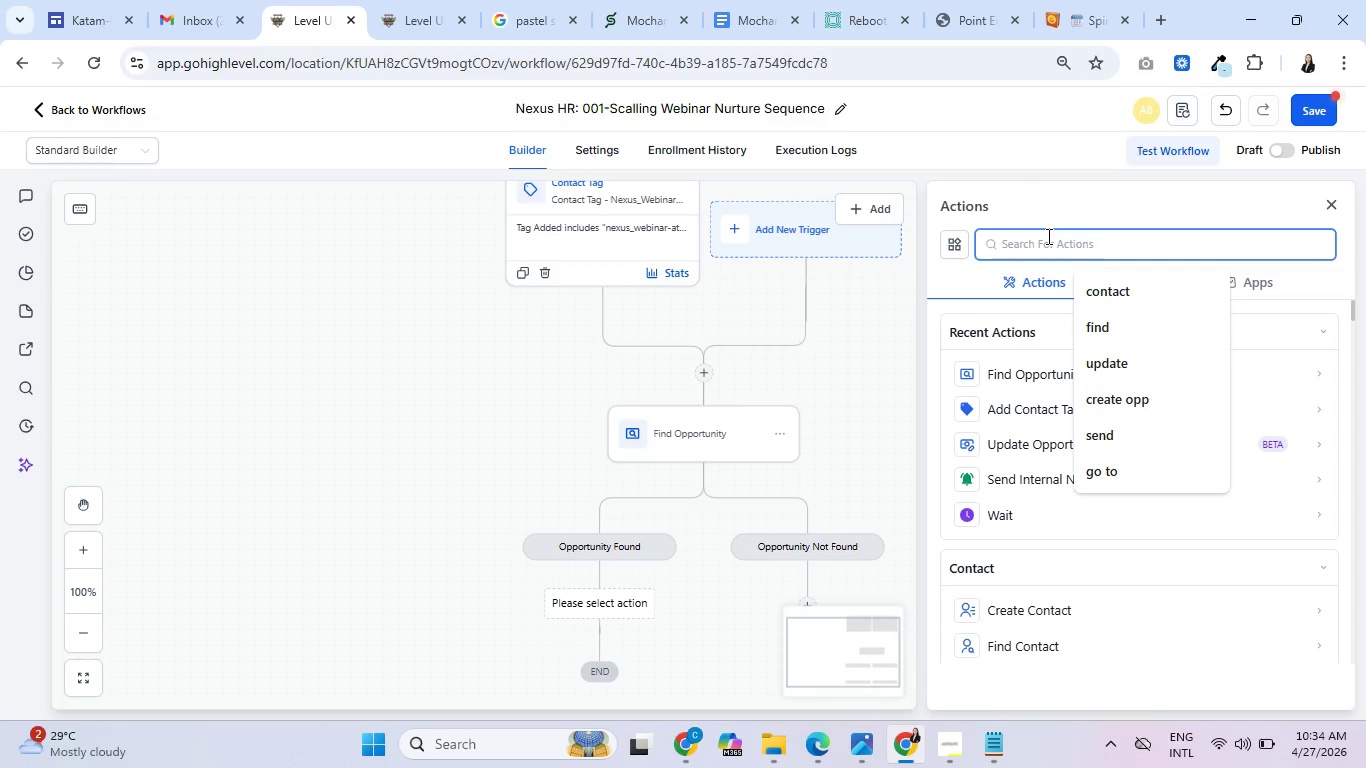 
type(update)
 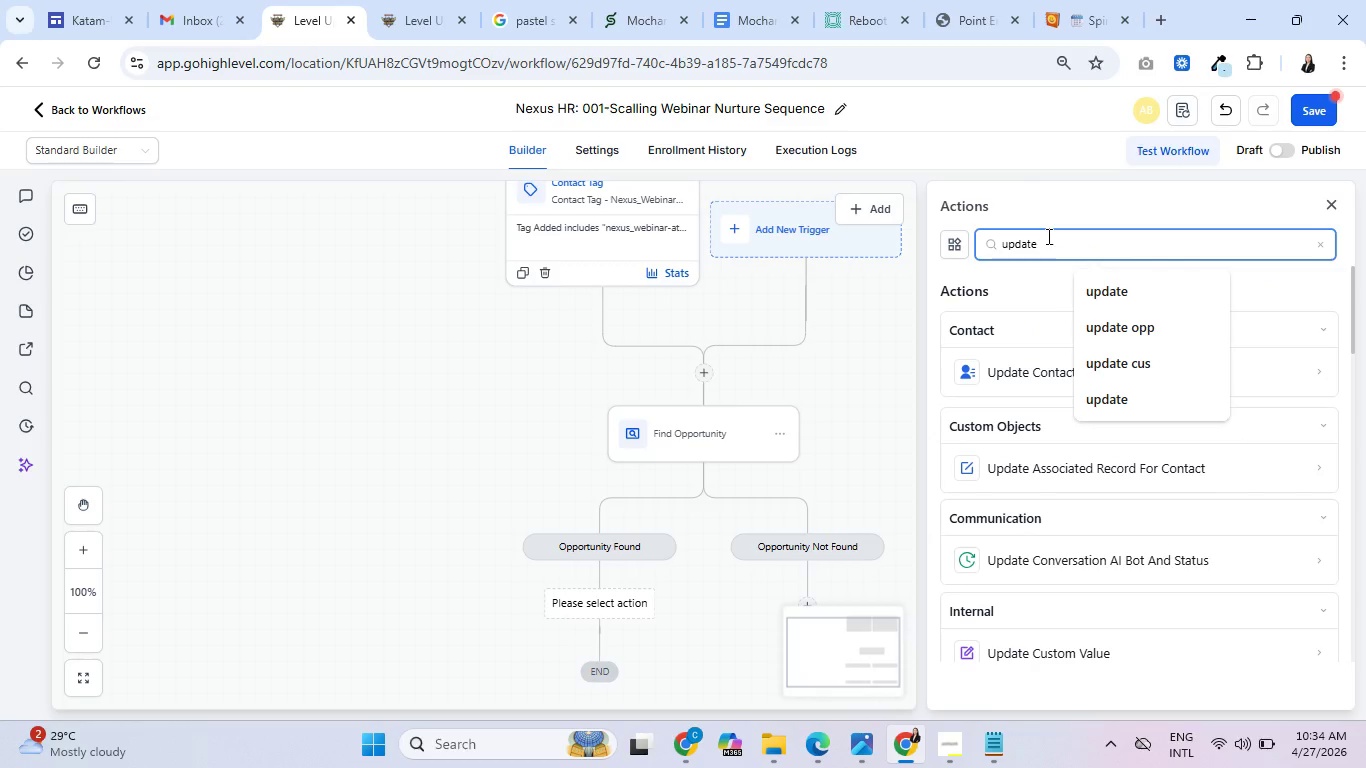 
left_click([1074, 208])
 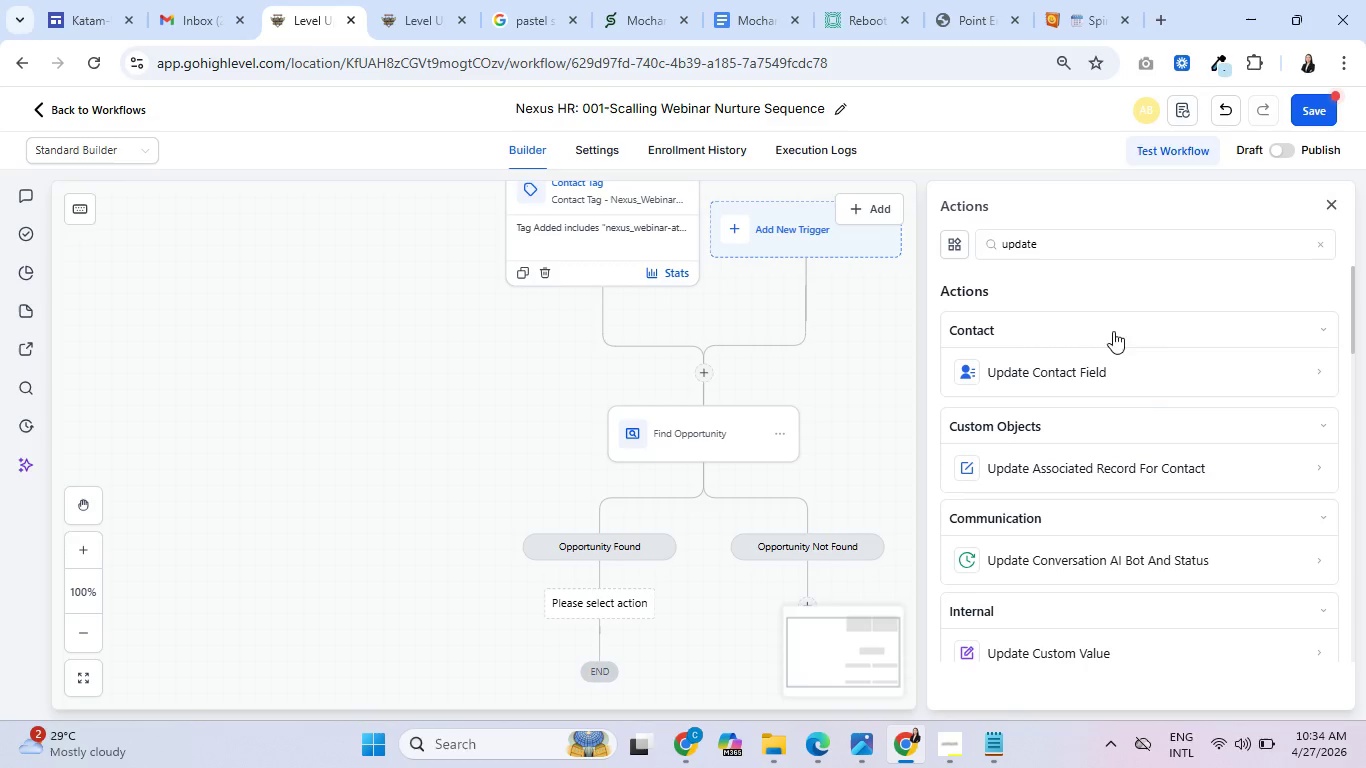 
scroll: coordinate [1121, 503], scroll_direction: down, amount: 4.0
 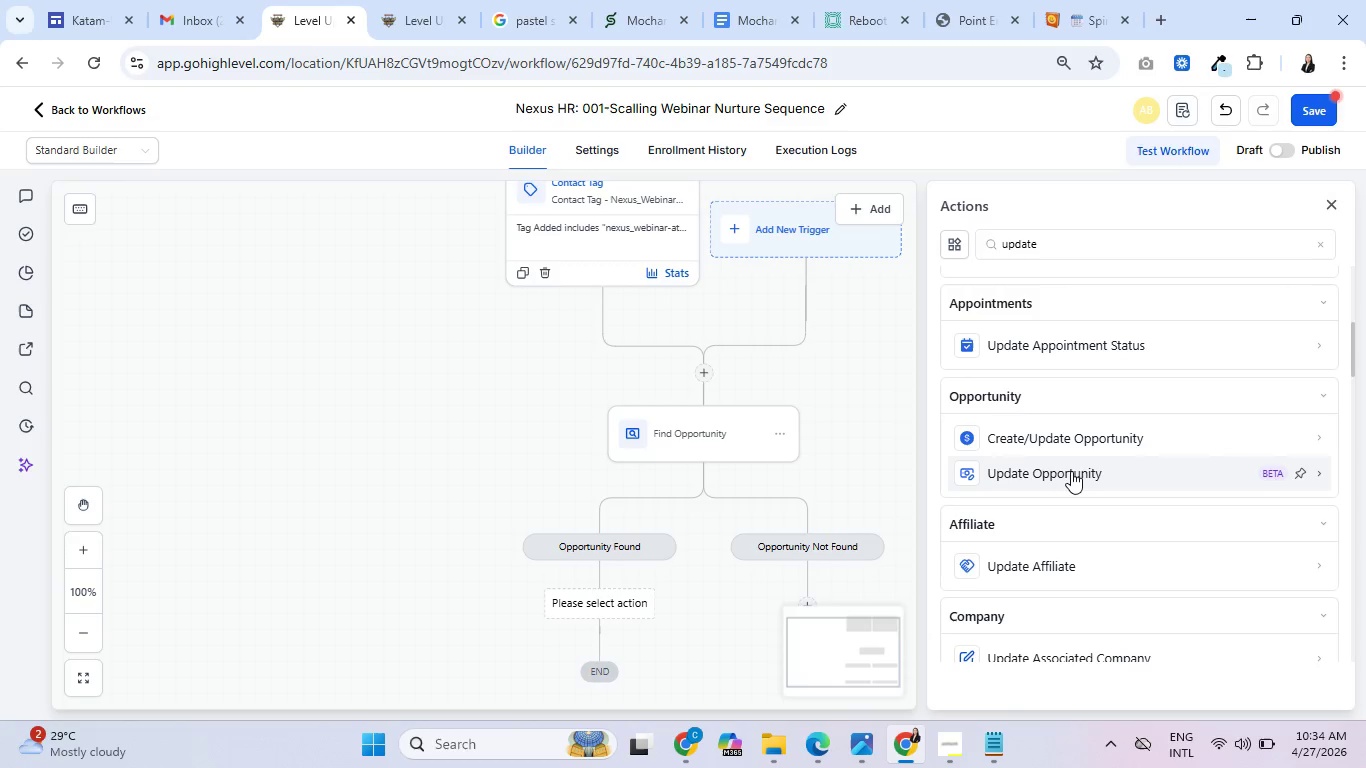 
left_click([1071, 471])
 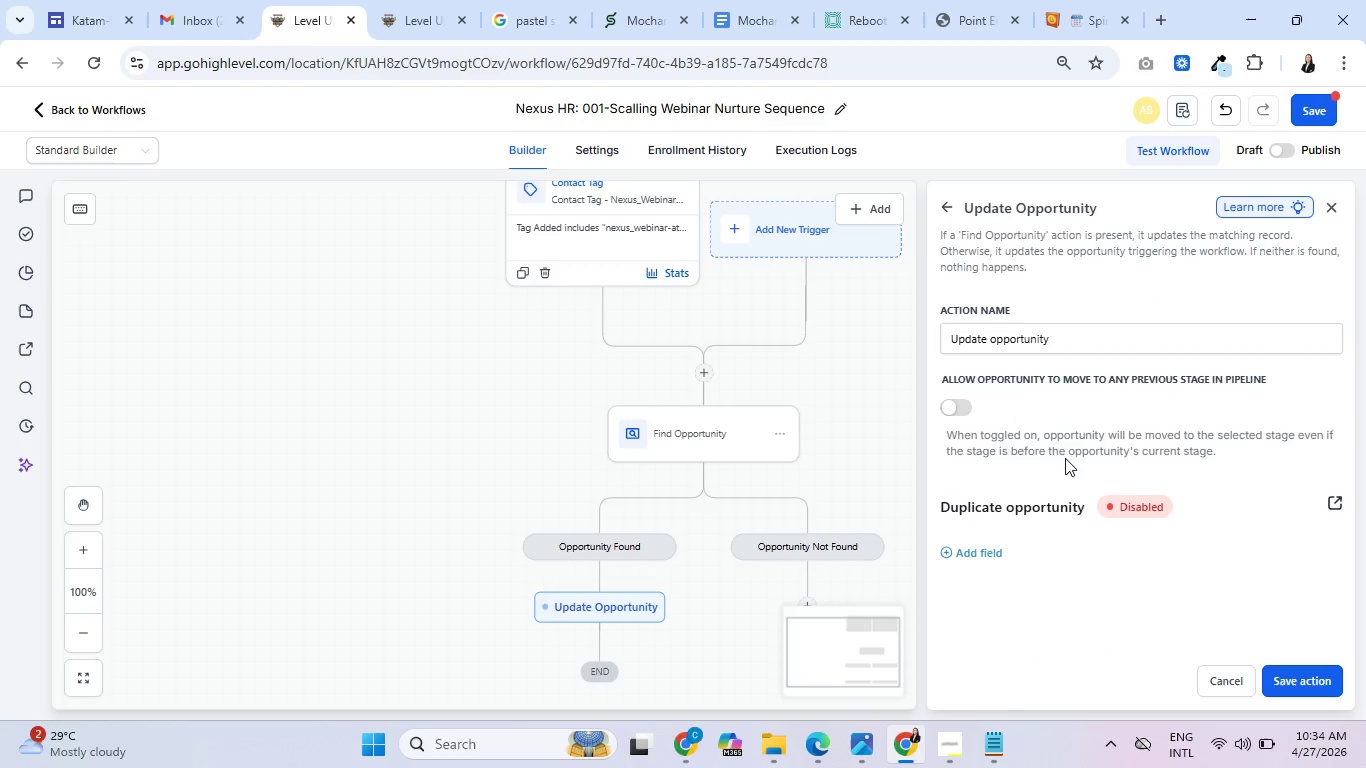 
left_click([970, 553])
 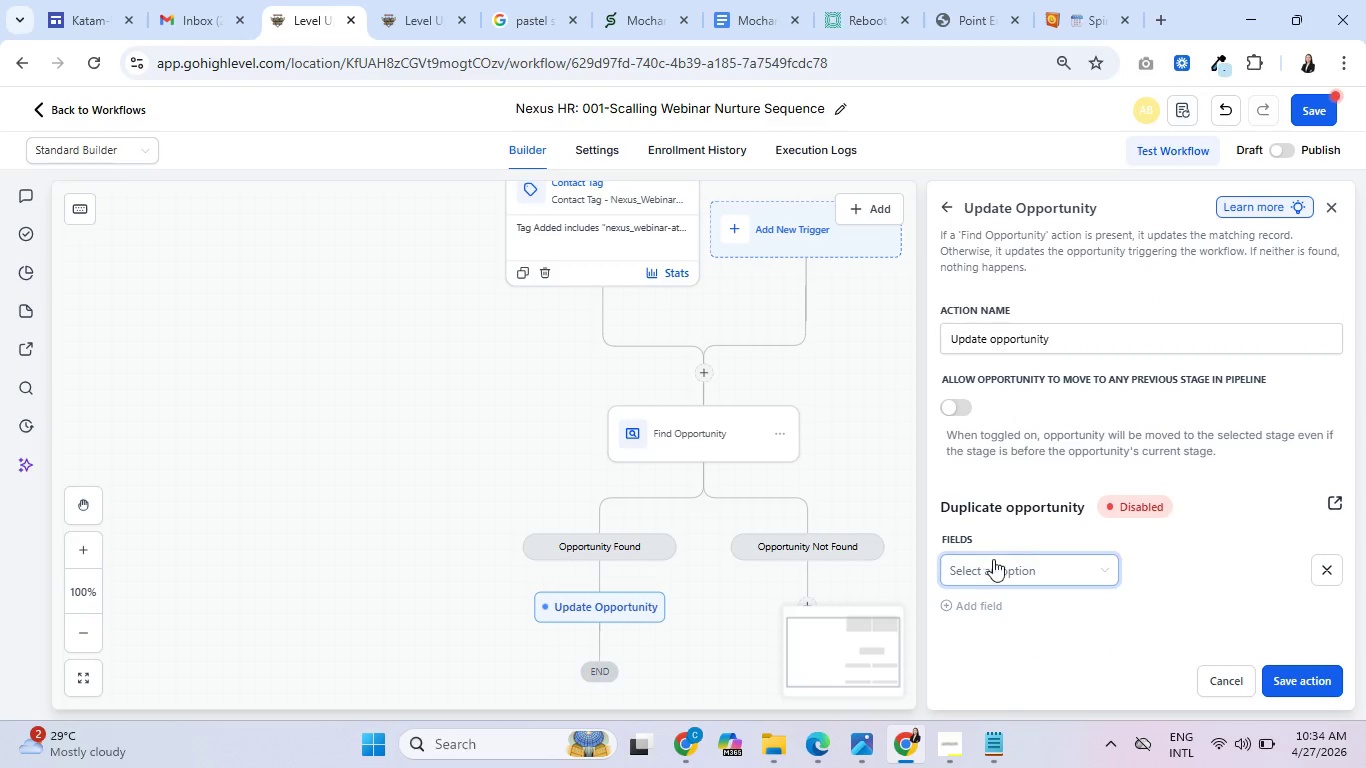 
left_click([1002, 565])
 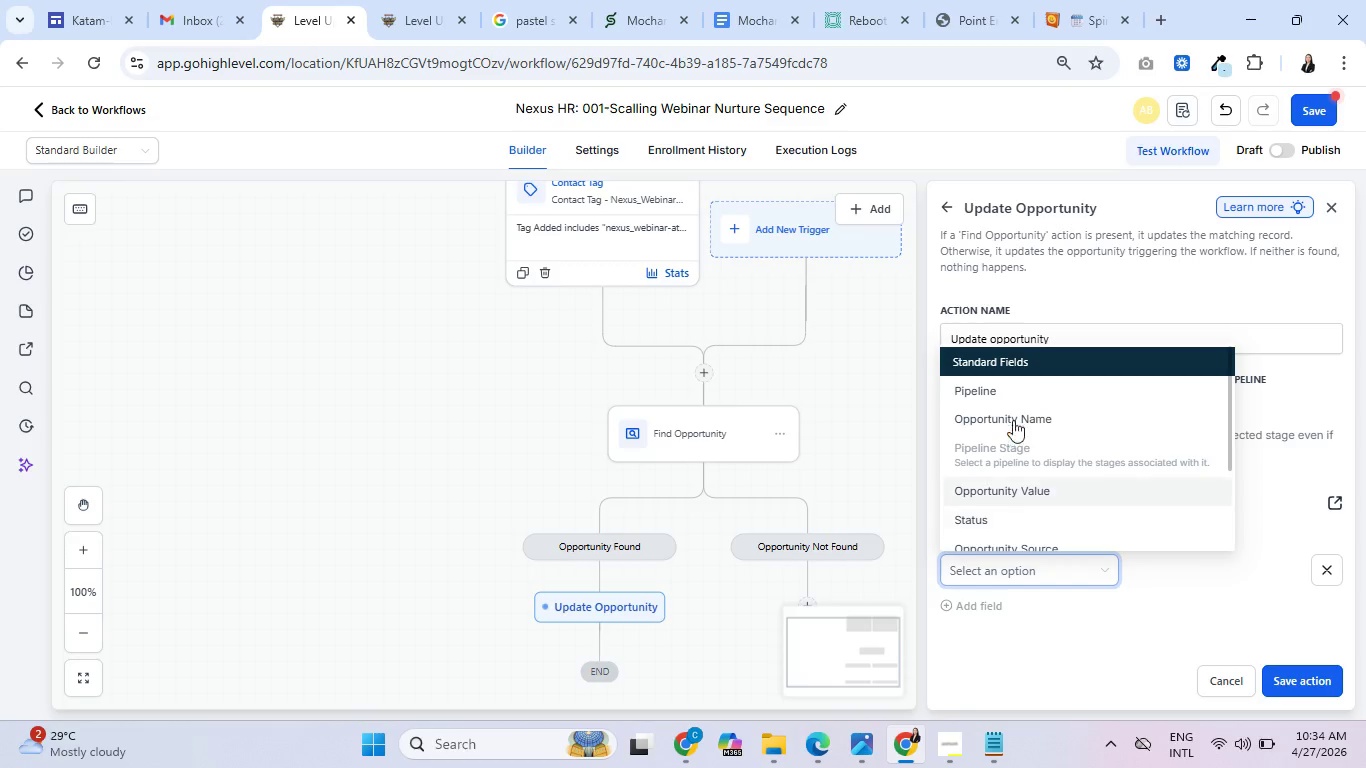 
left_click([1014, 403])
 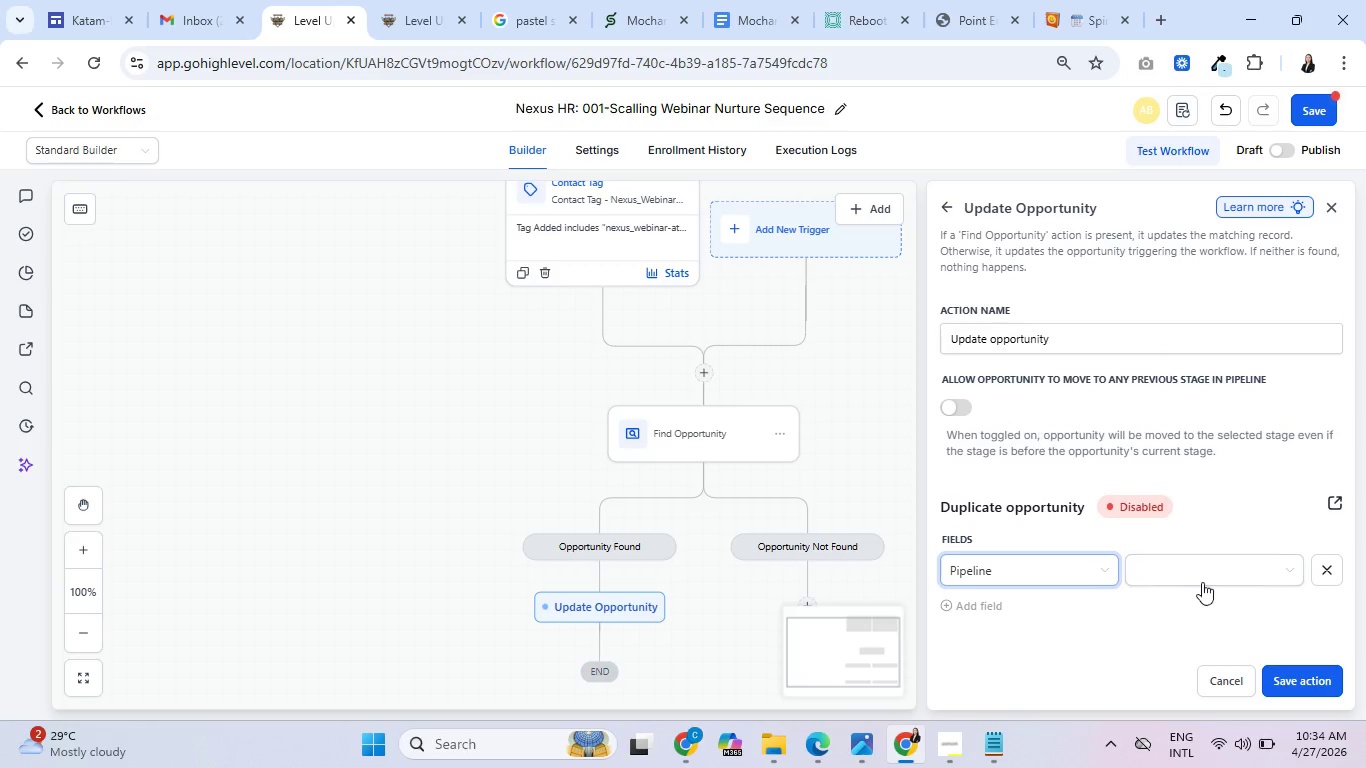 
left_click([1214, 578])
 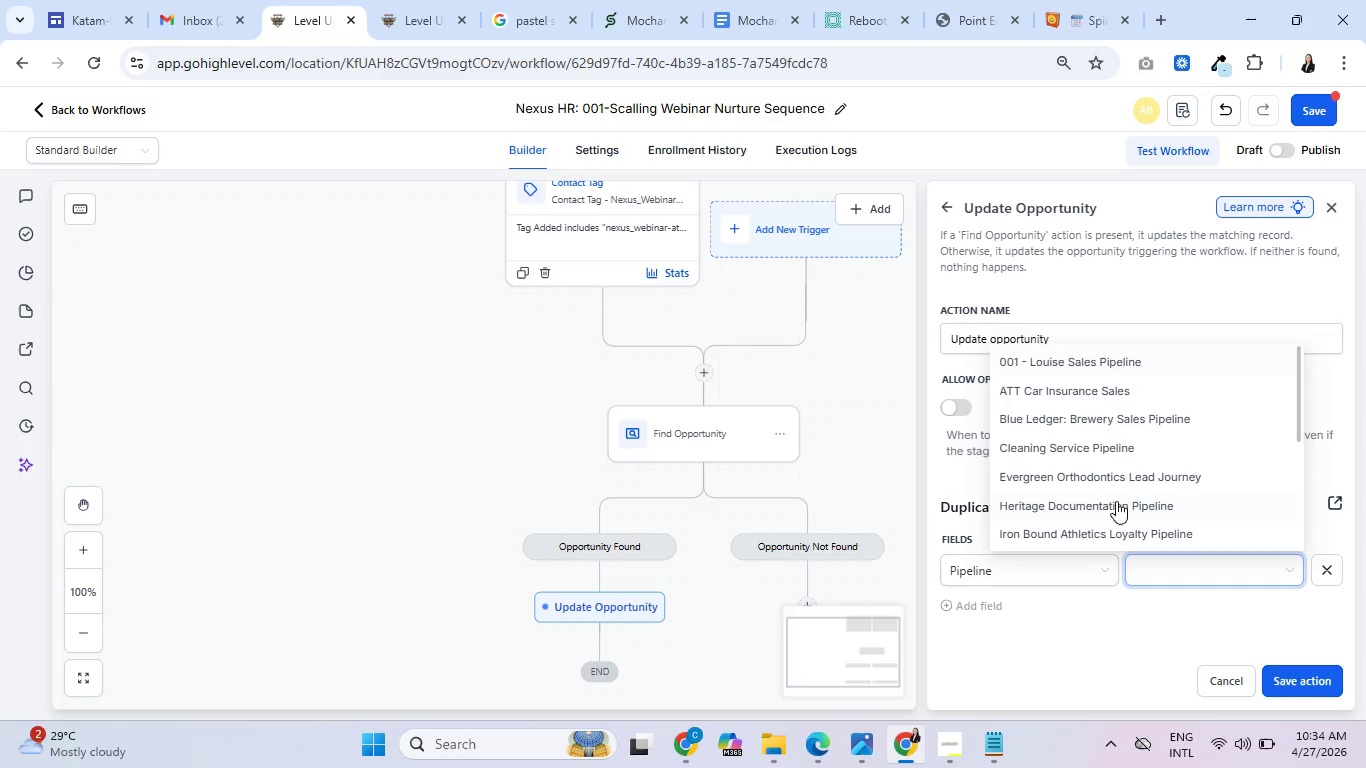 
scroll: coordinate [1116, 501], scroll_direction: down, amount: 2.0
 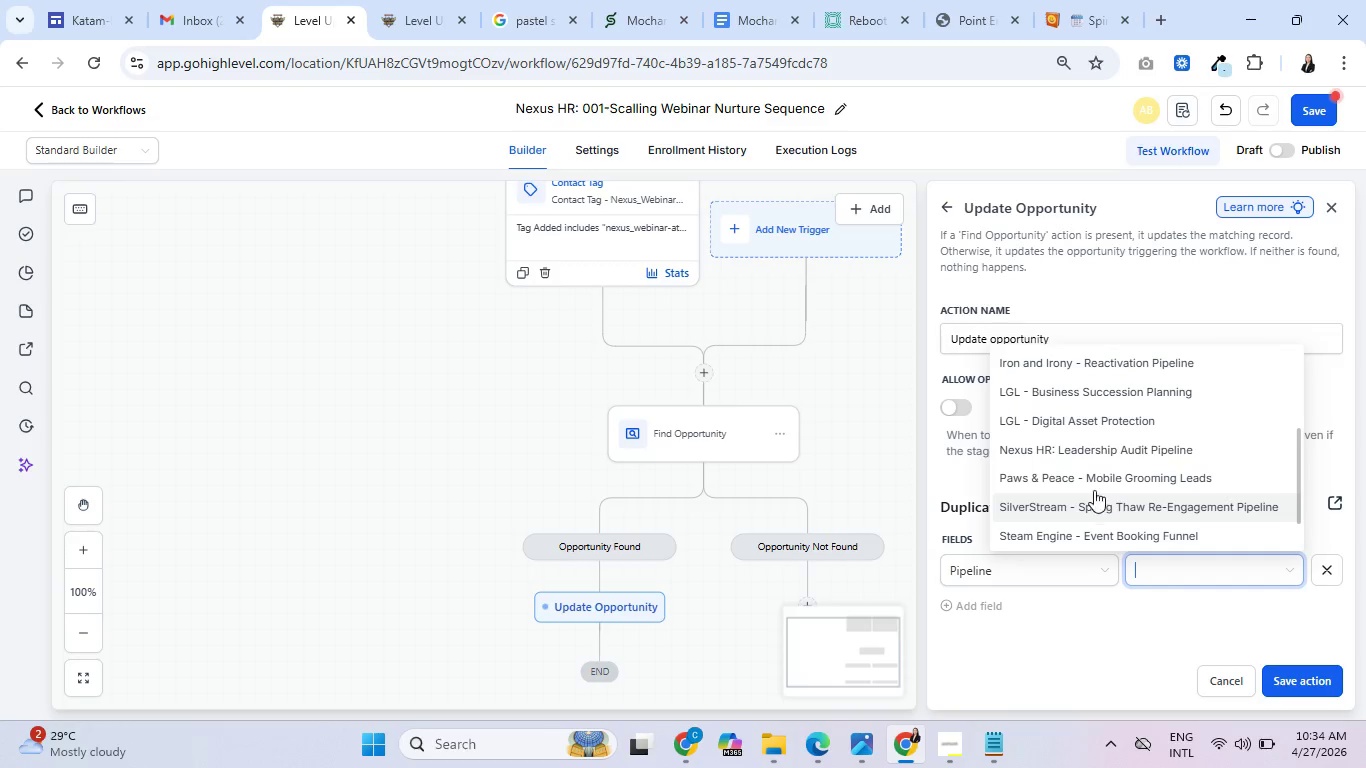 
left_click([1084, 450])
 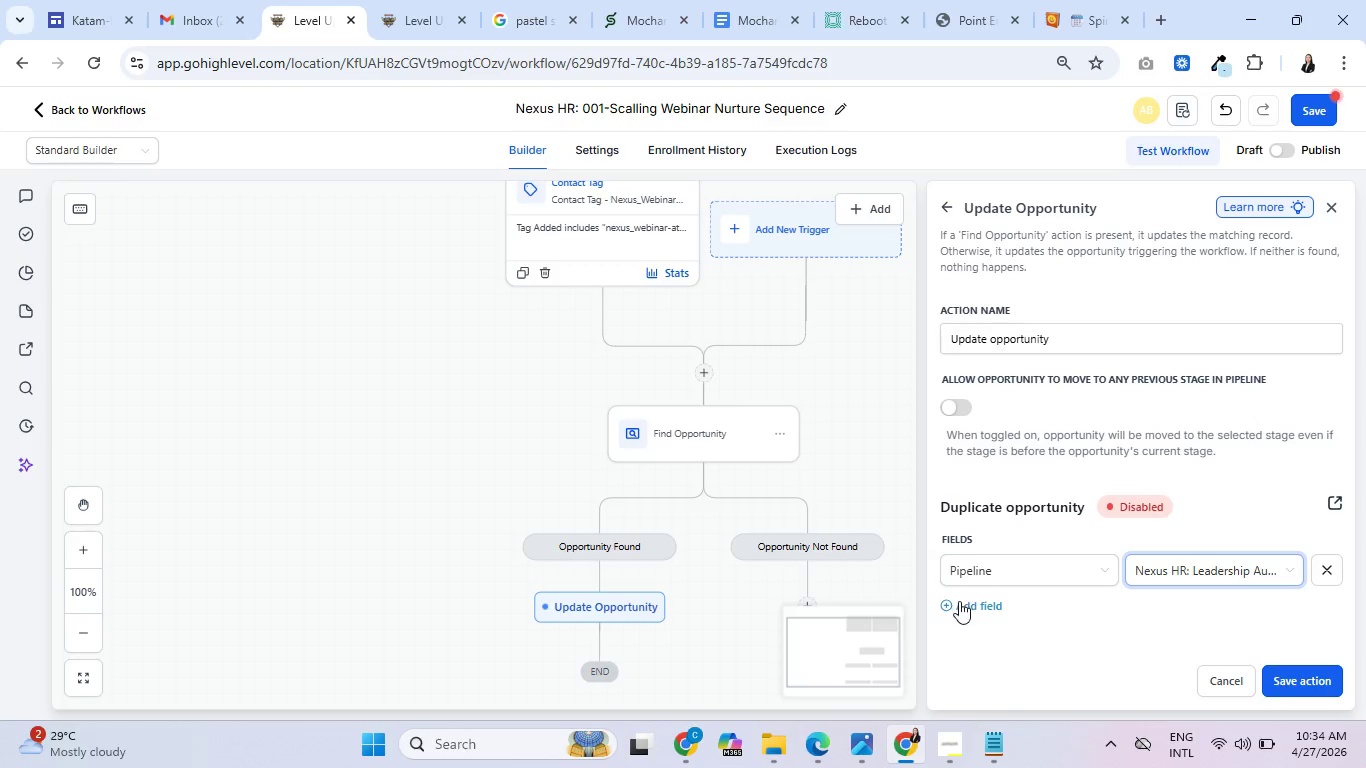 
left_click([965, 608])
 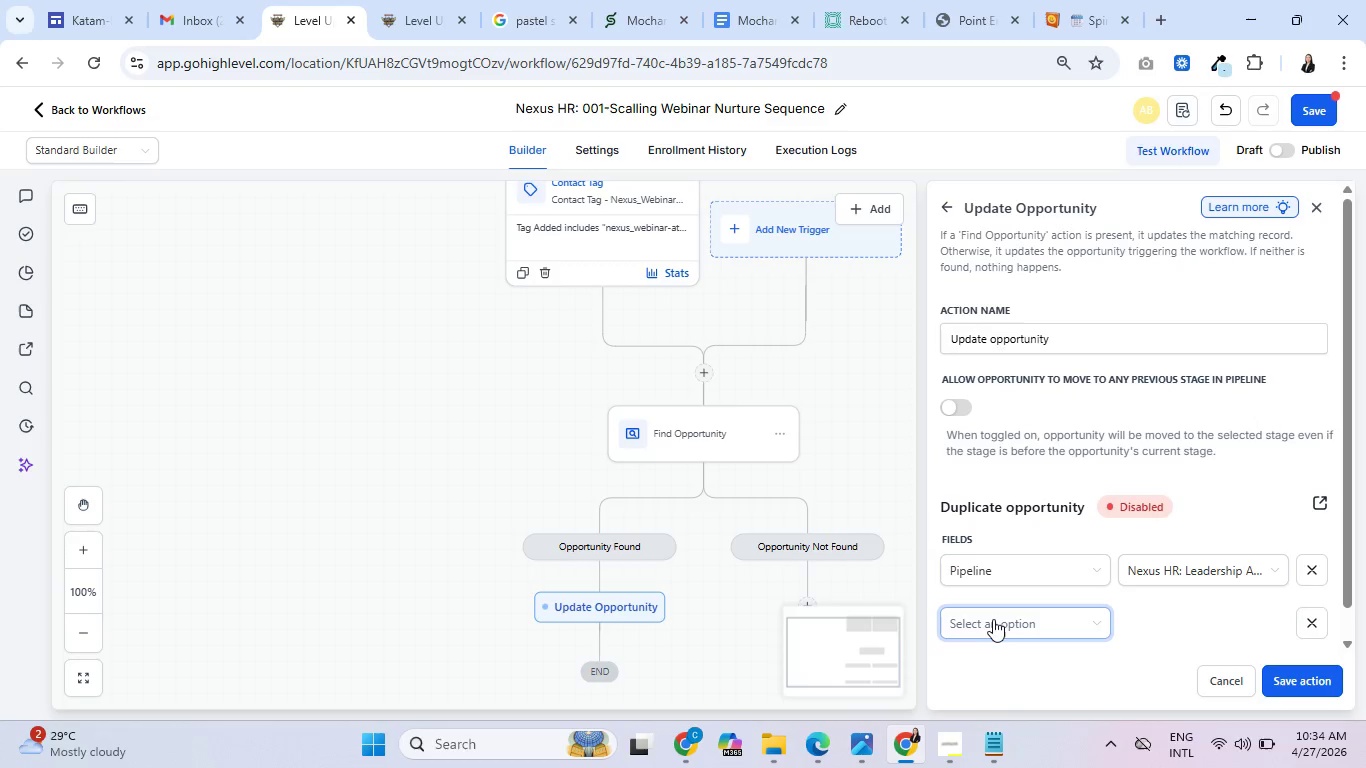 
left_click([997, 622])
 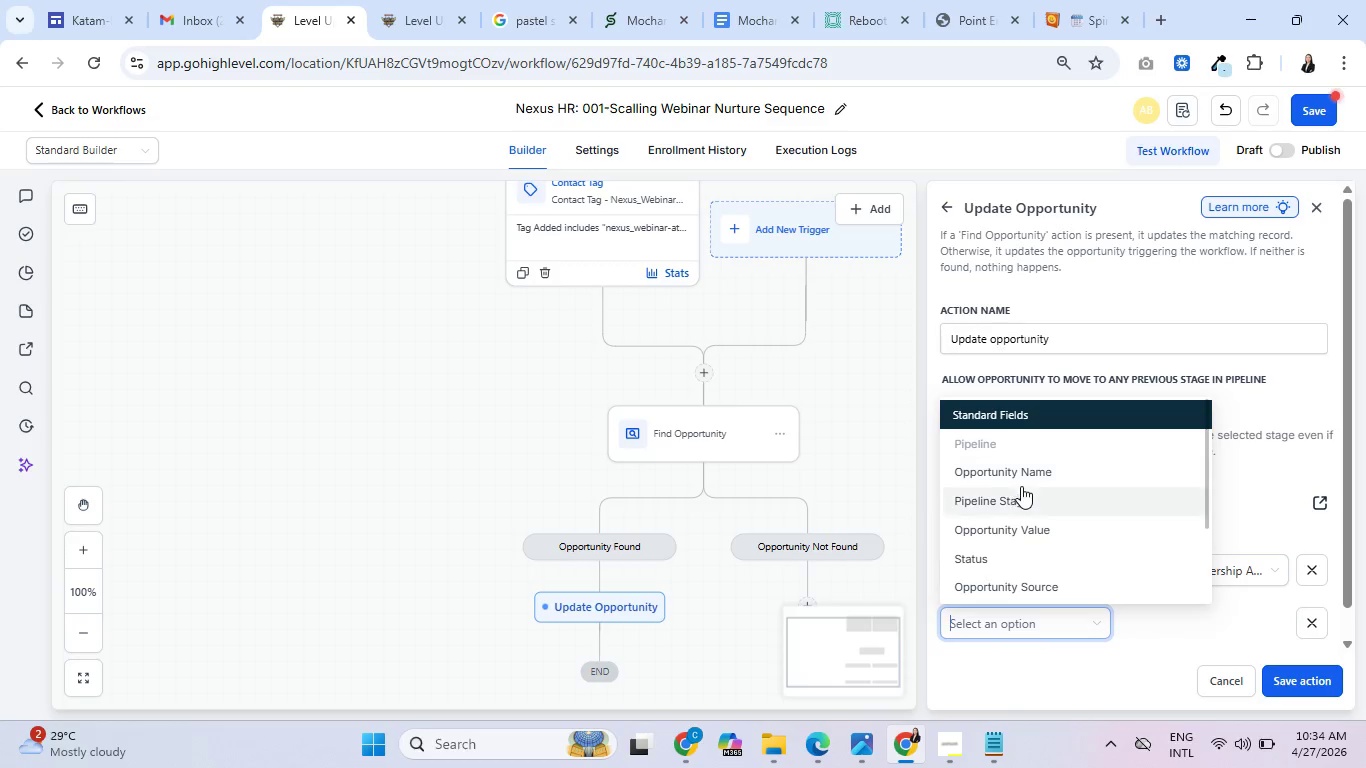 
left_click([1030, 493])
 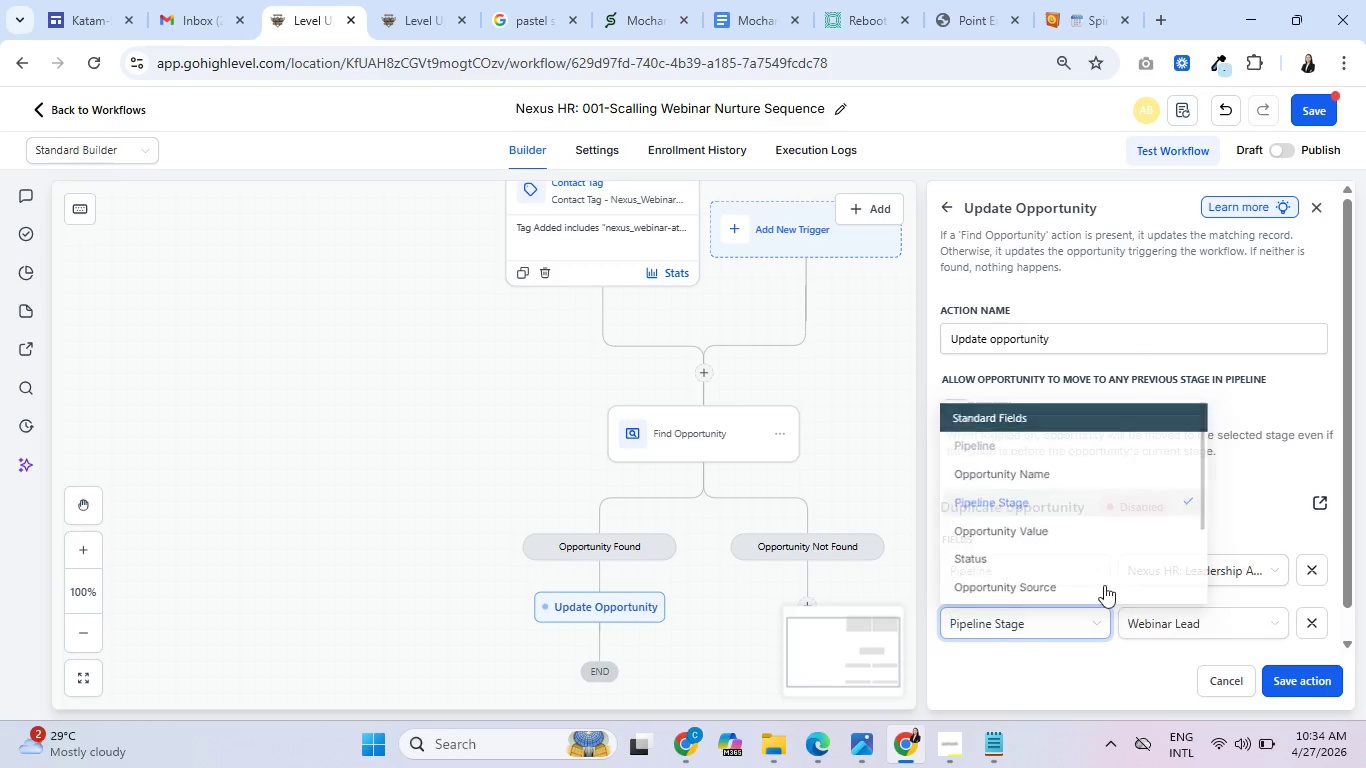 
mouse_move([1141, 634])
 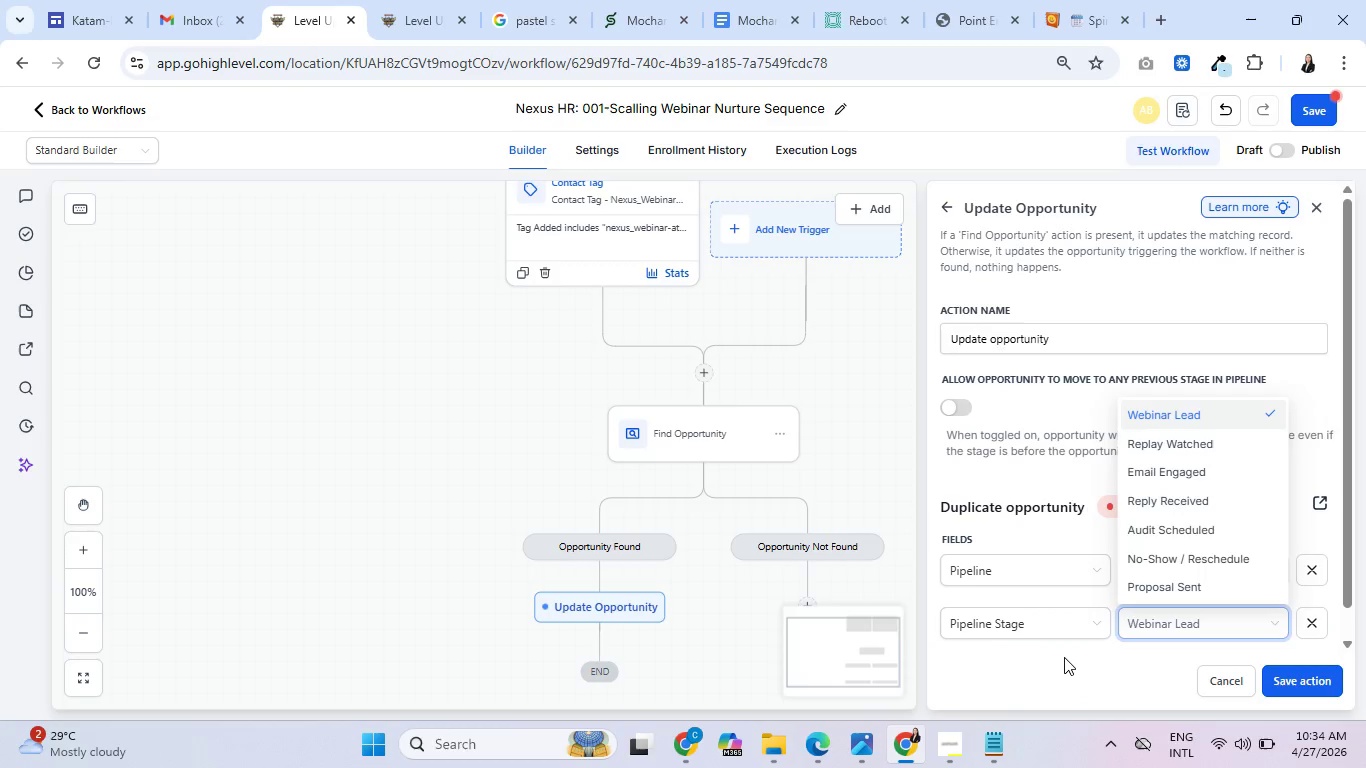 
left_click([1064, 657])
 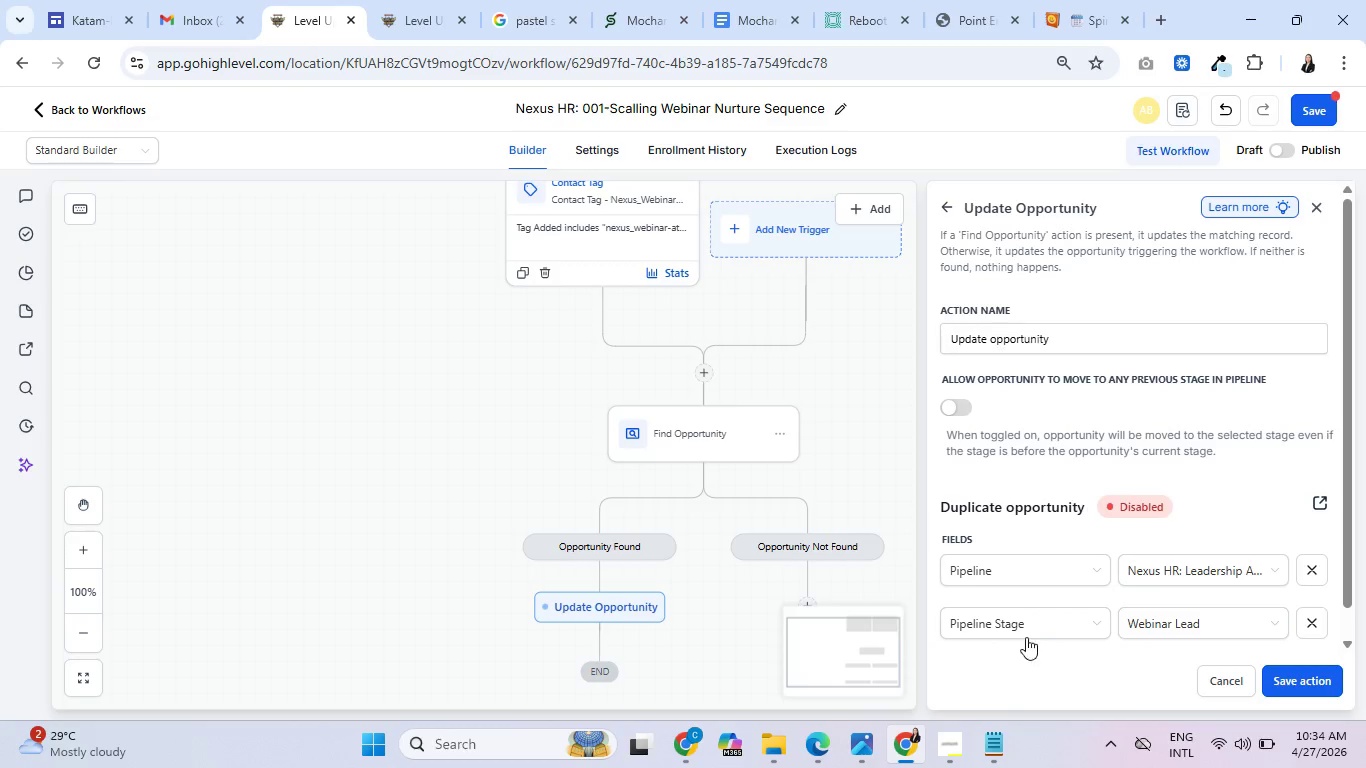 
scroll: coordinate [1022, 634], scroll_direction: down, amount: 1.0
 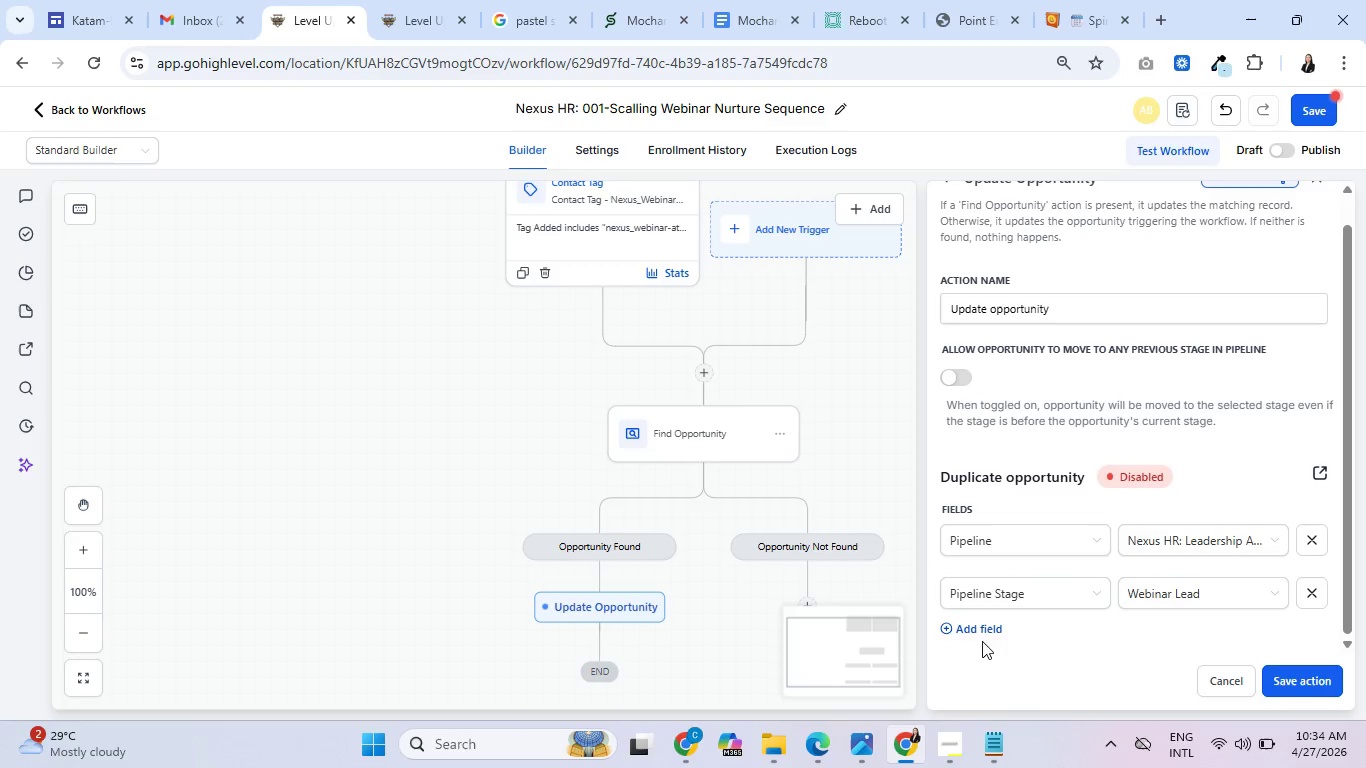 
left_click([956, 749])